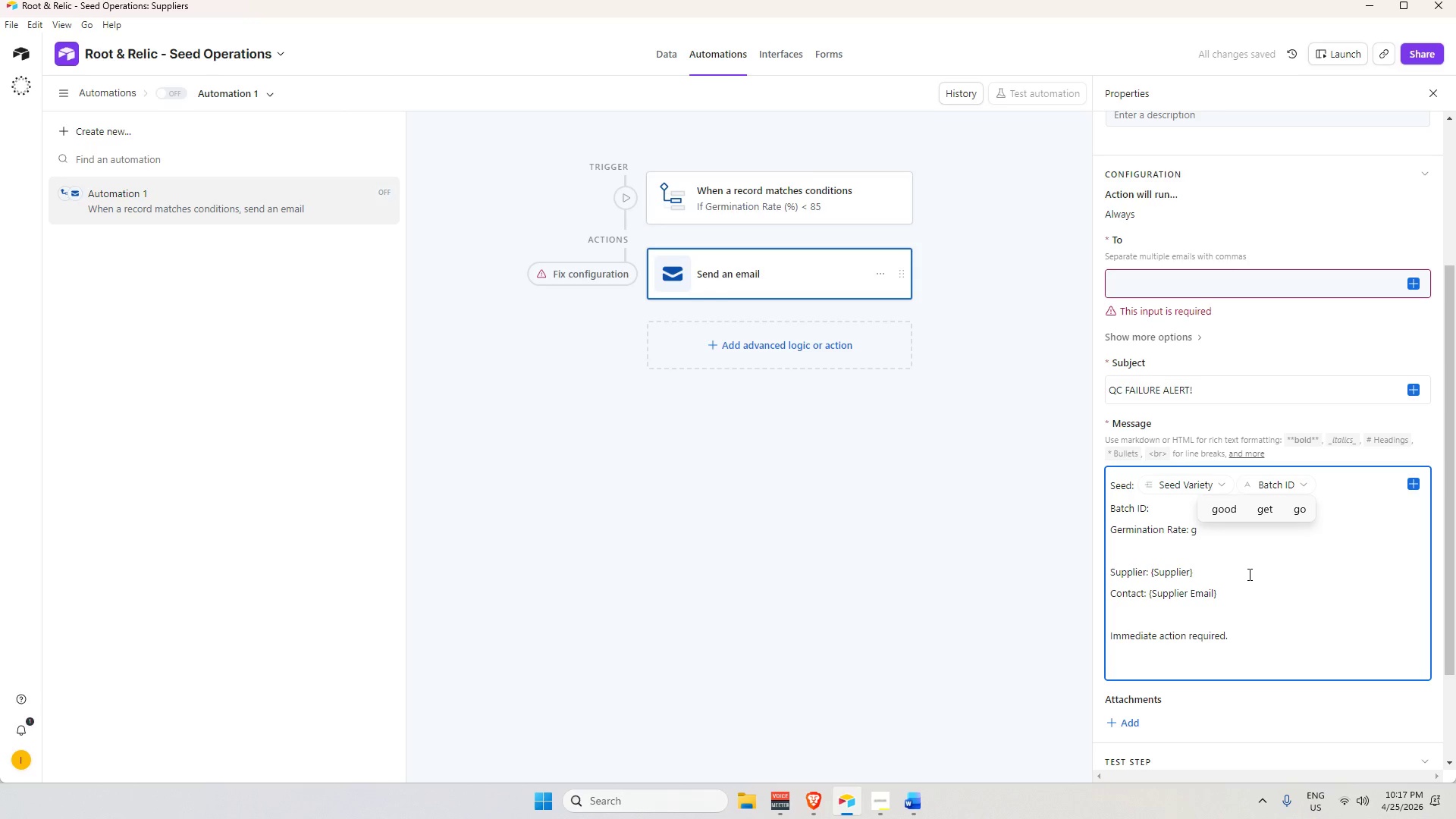 
key(Backspace)
 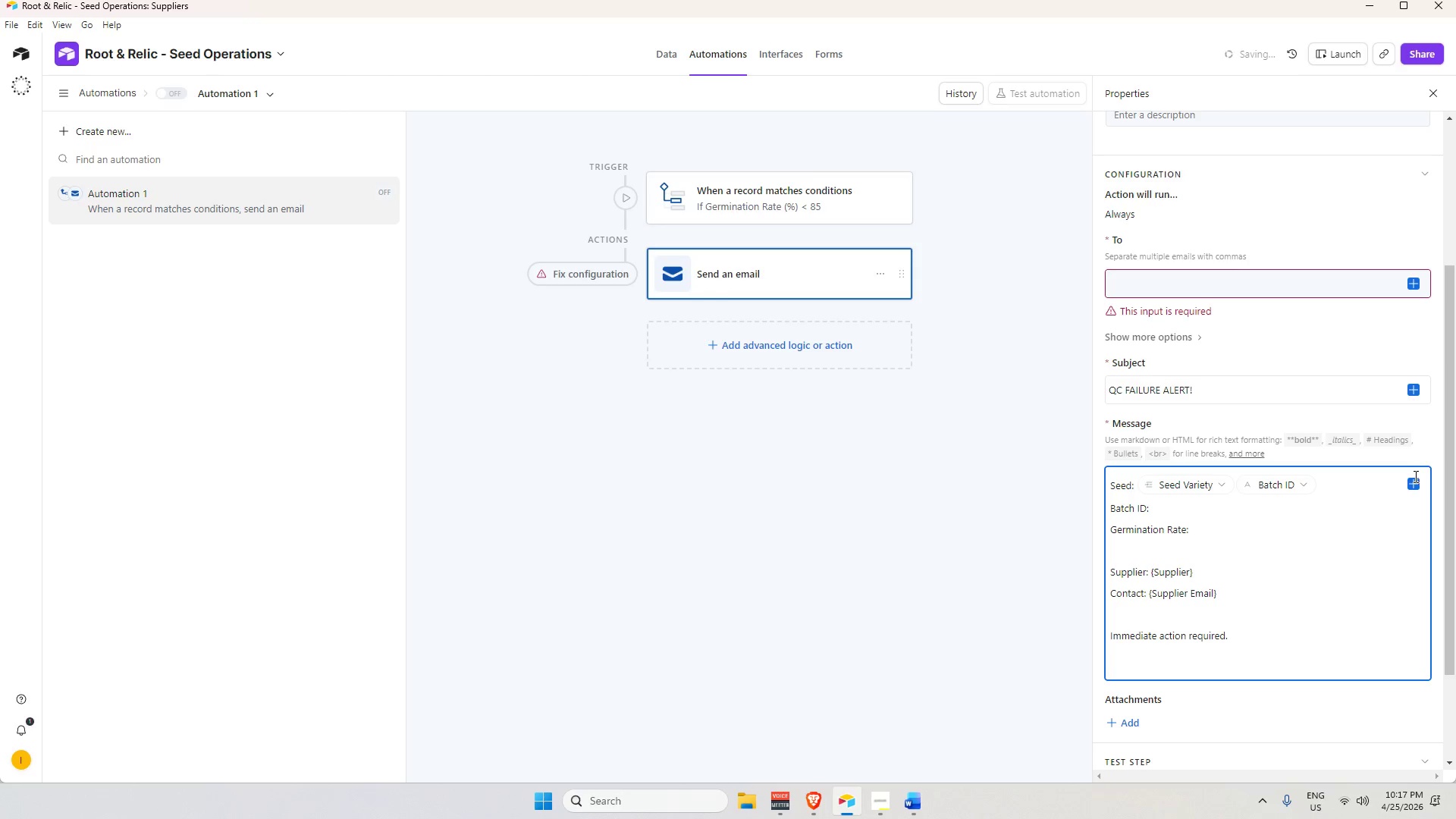 
left_click([1413, 484])
 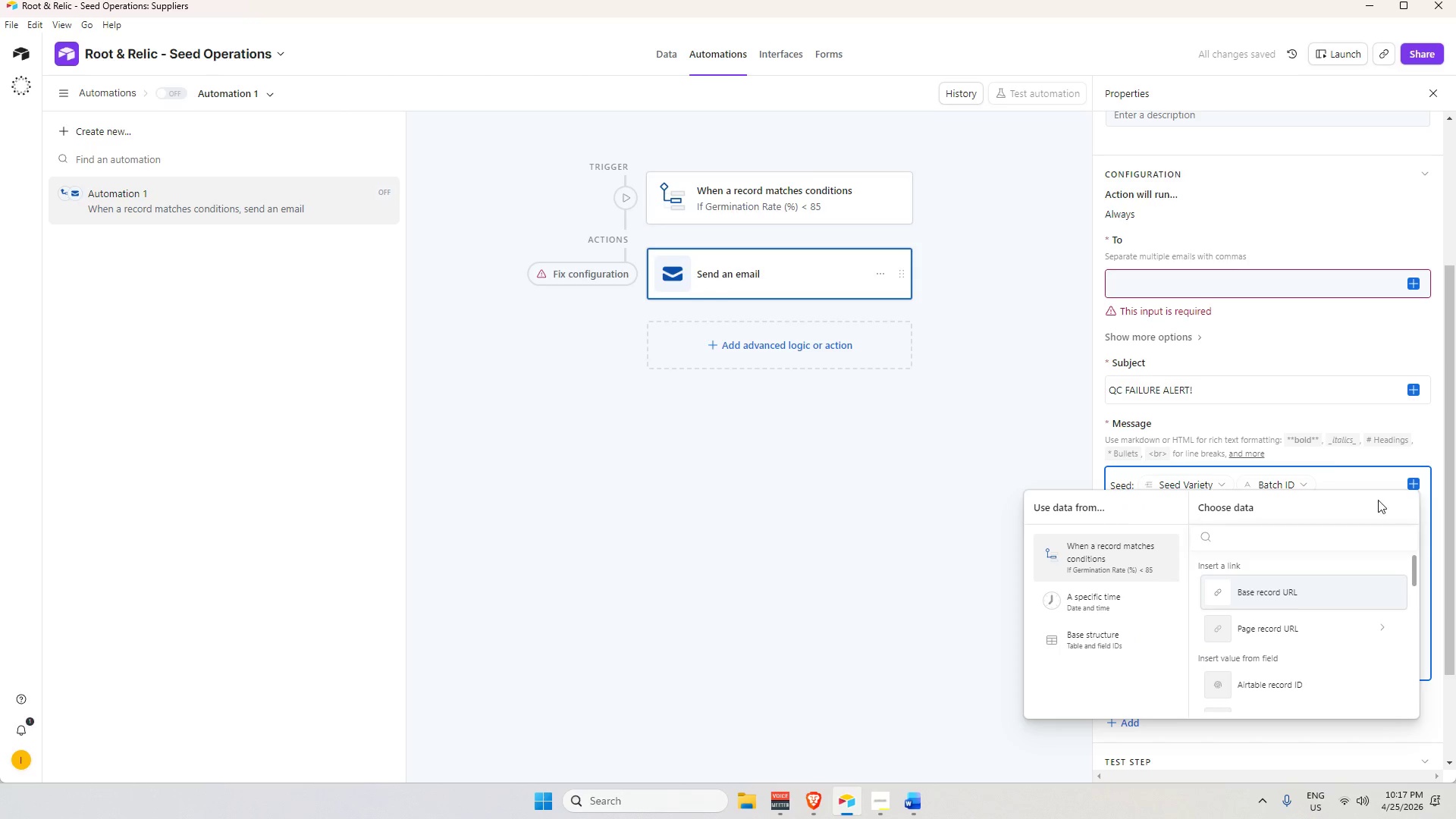 
left_click([1335, 475])
 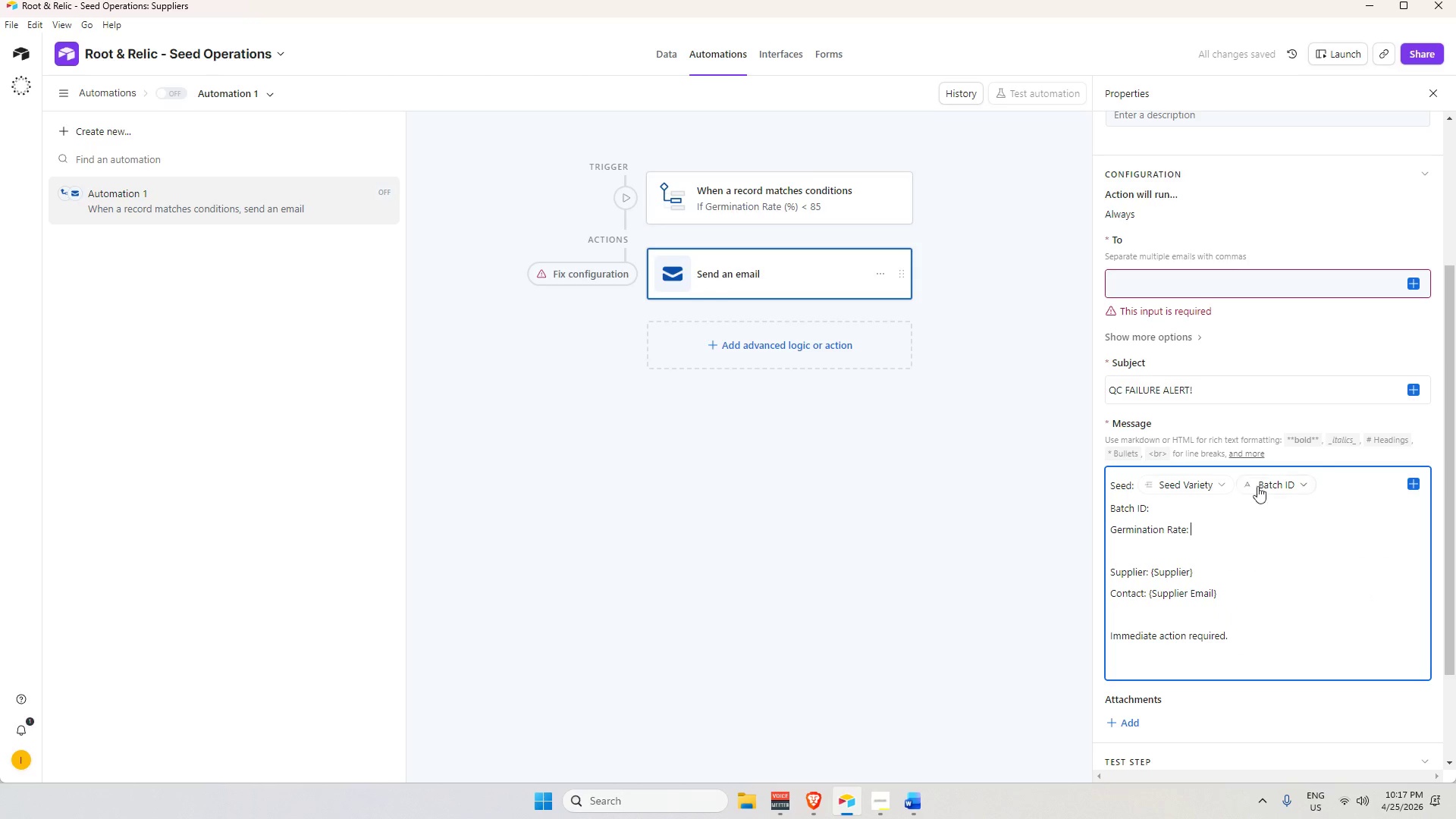 
mouse_move([1234, 489])
 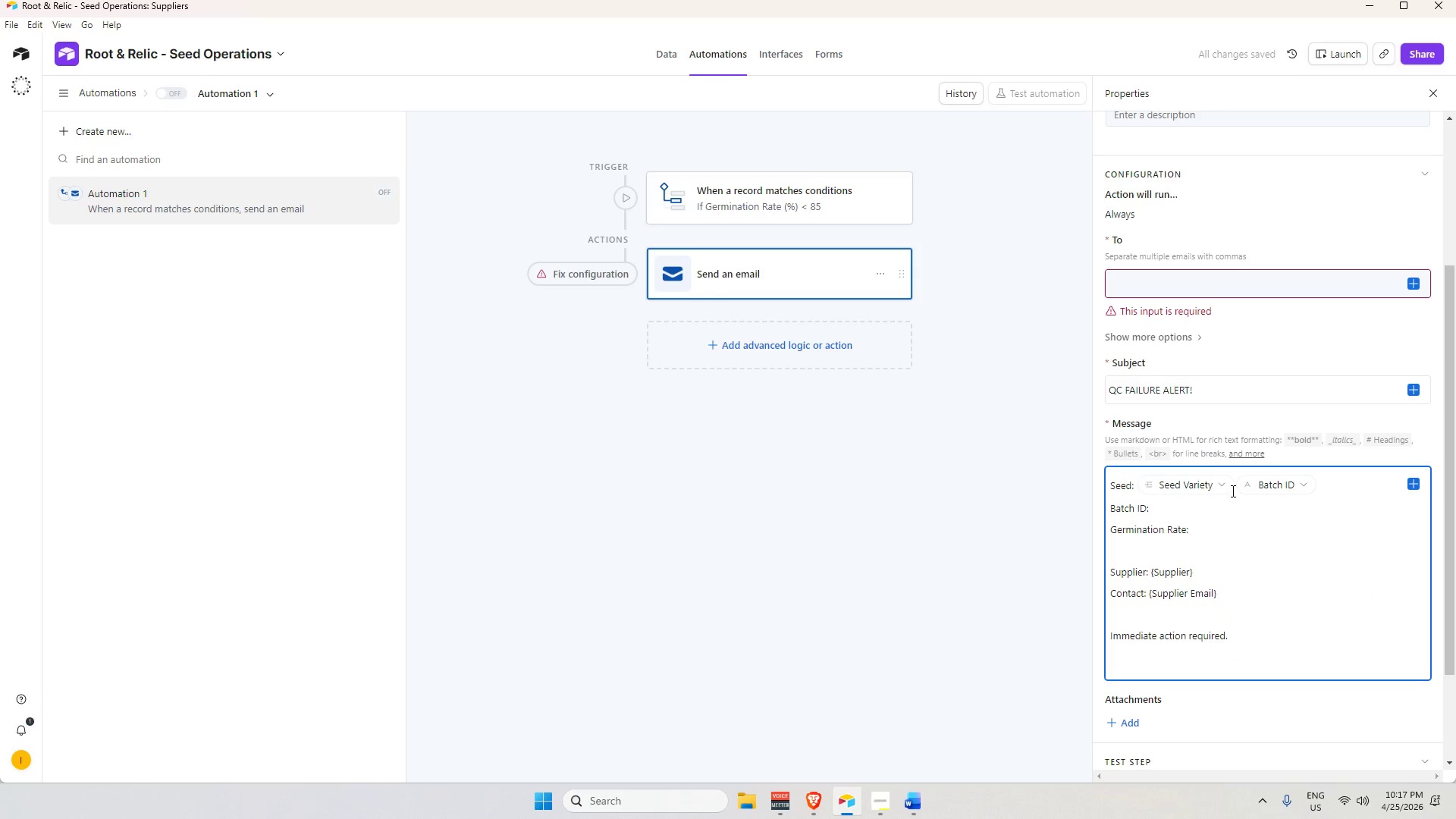 
left_click([1232, 491])
 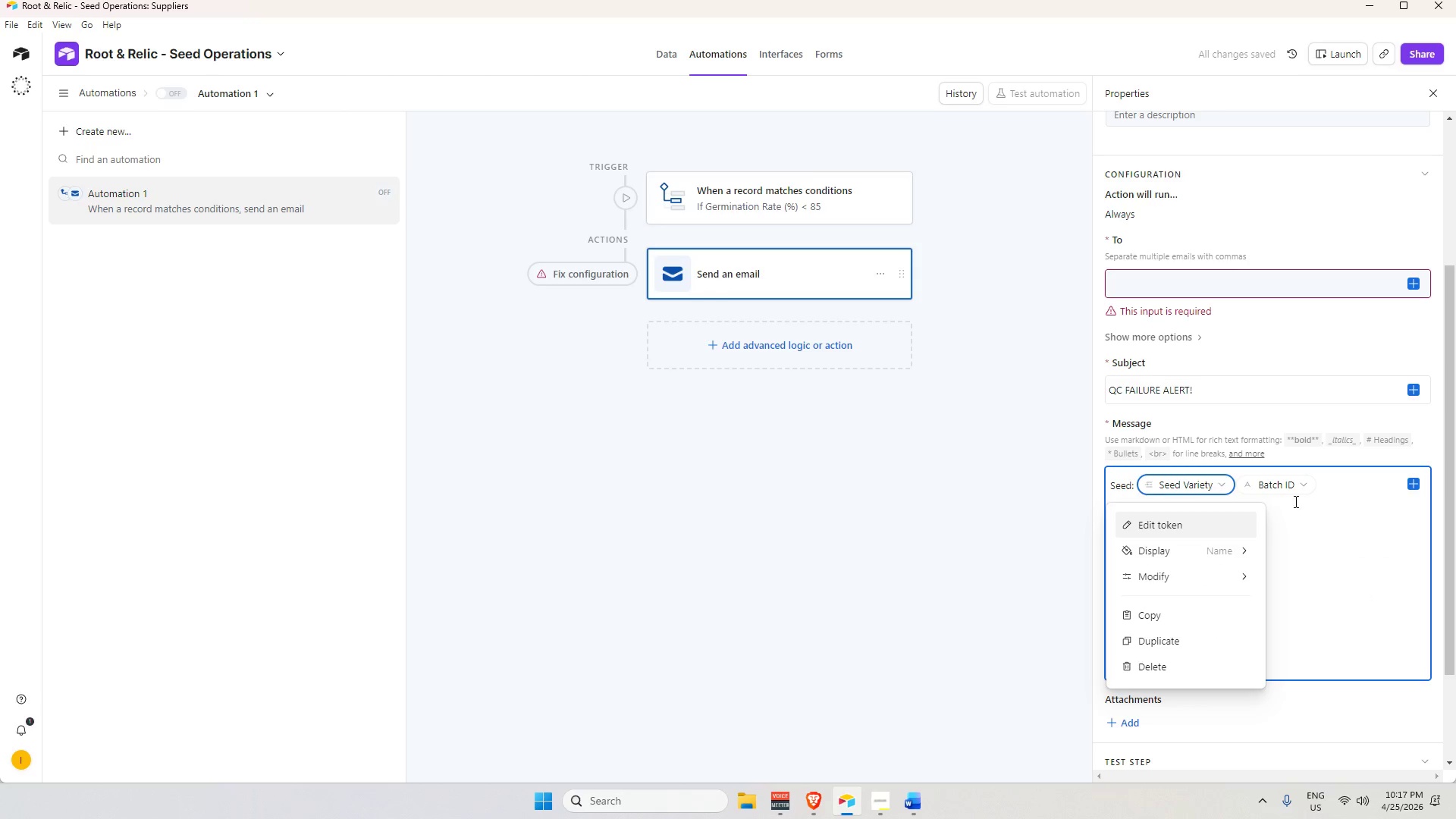 
left_click([1292, 480])
 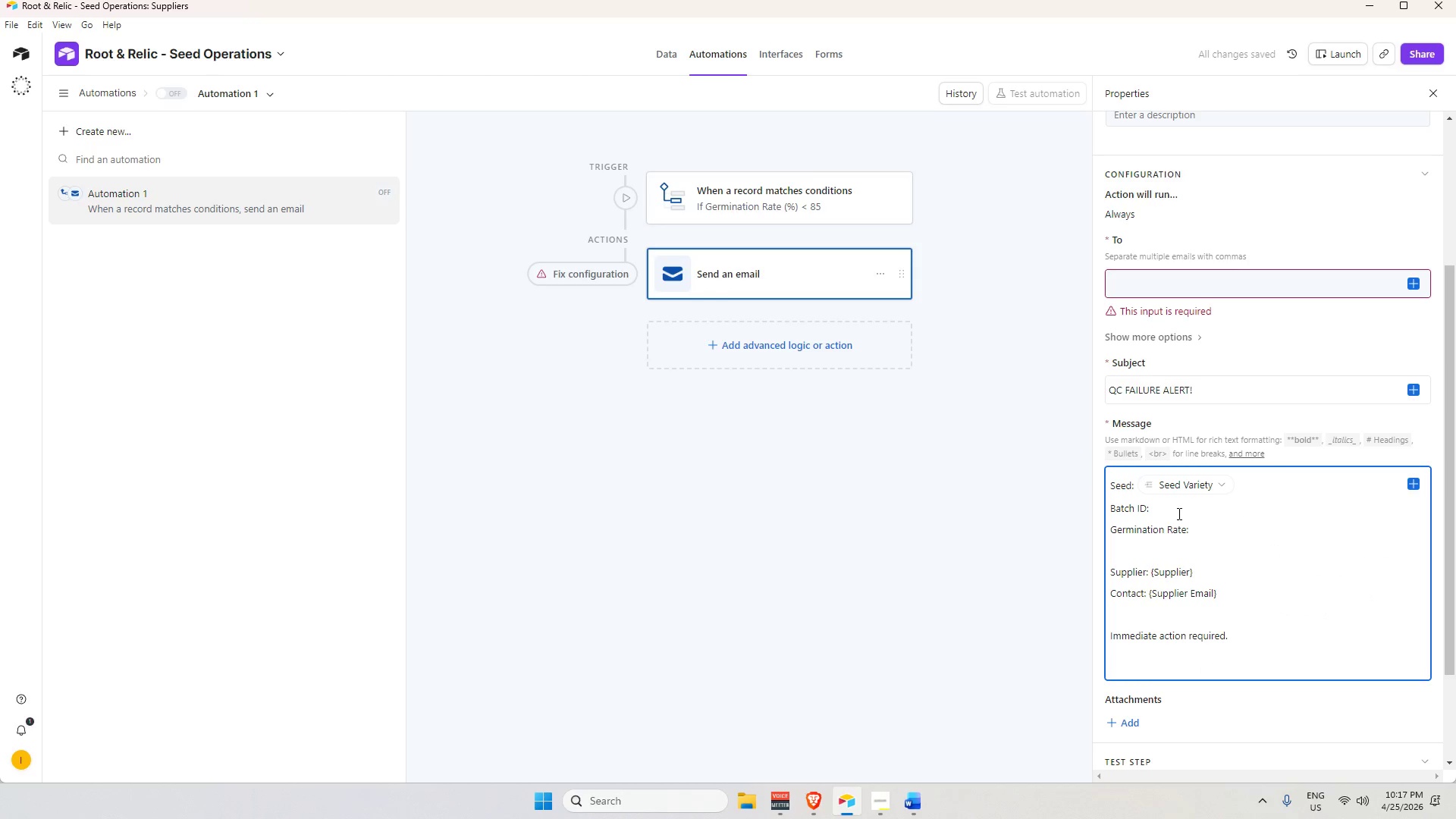 
left_click([1418, 480])
 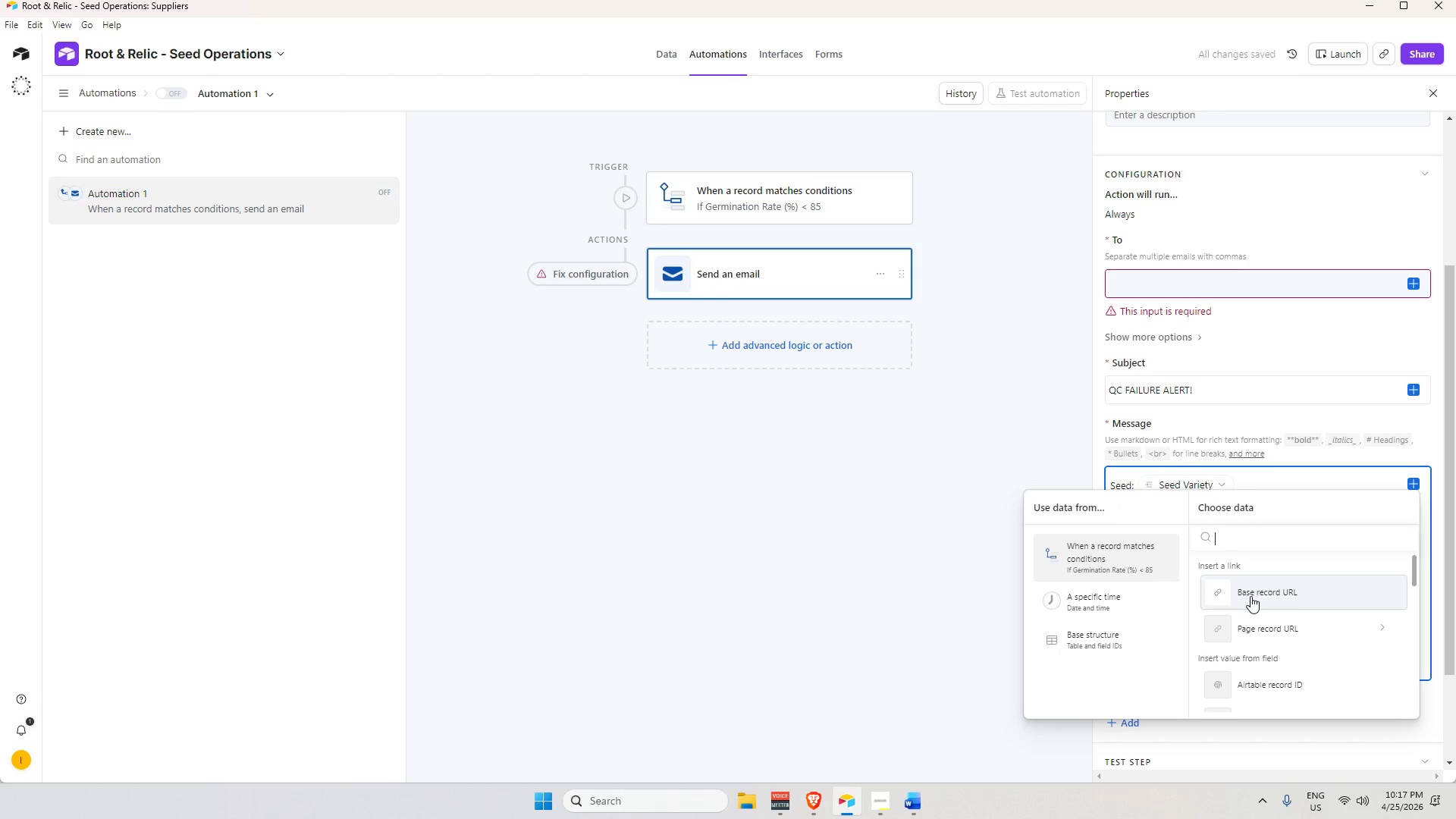 
type(ba)
 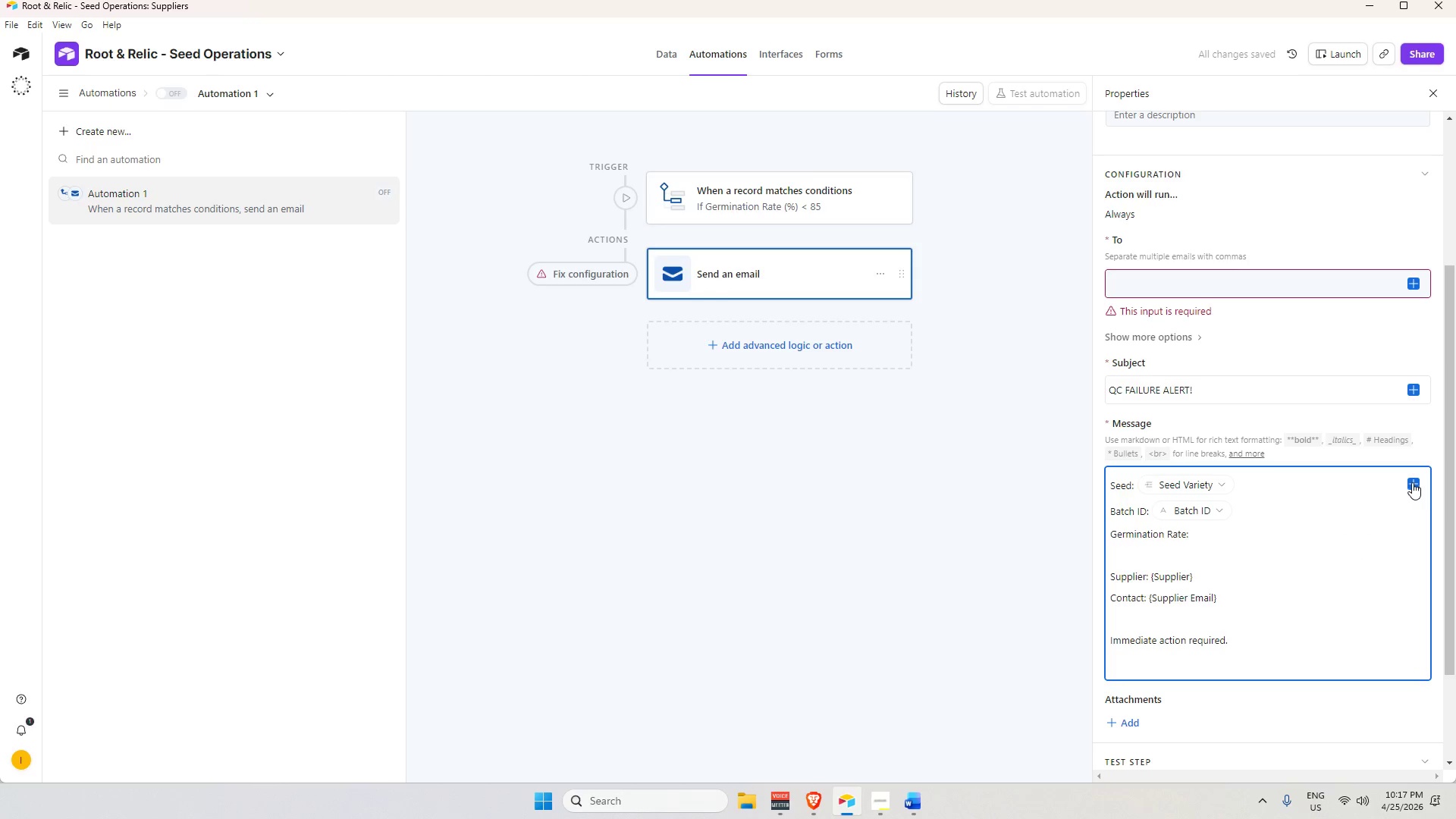 
key(E)
 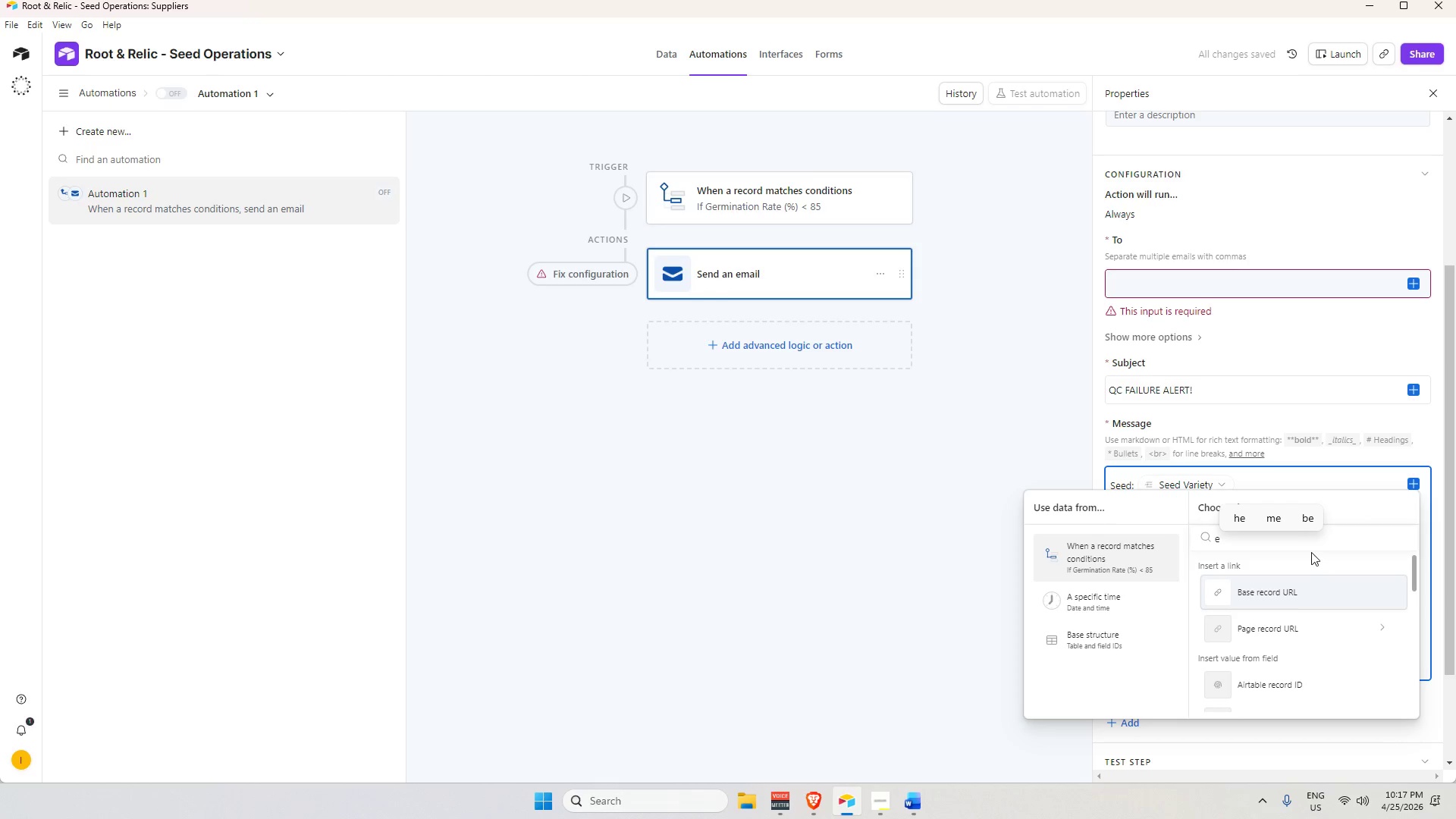 
key(Backspace)
type(ger)
 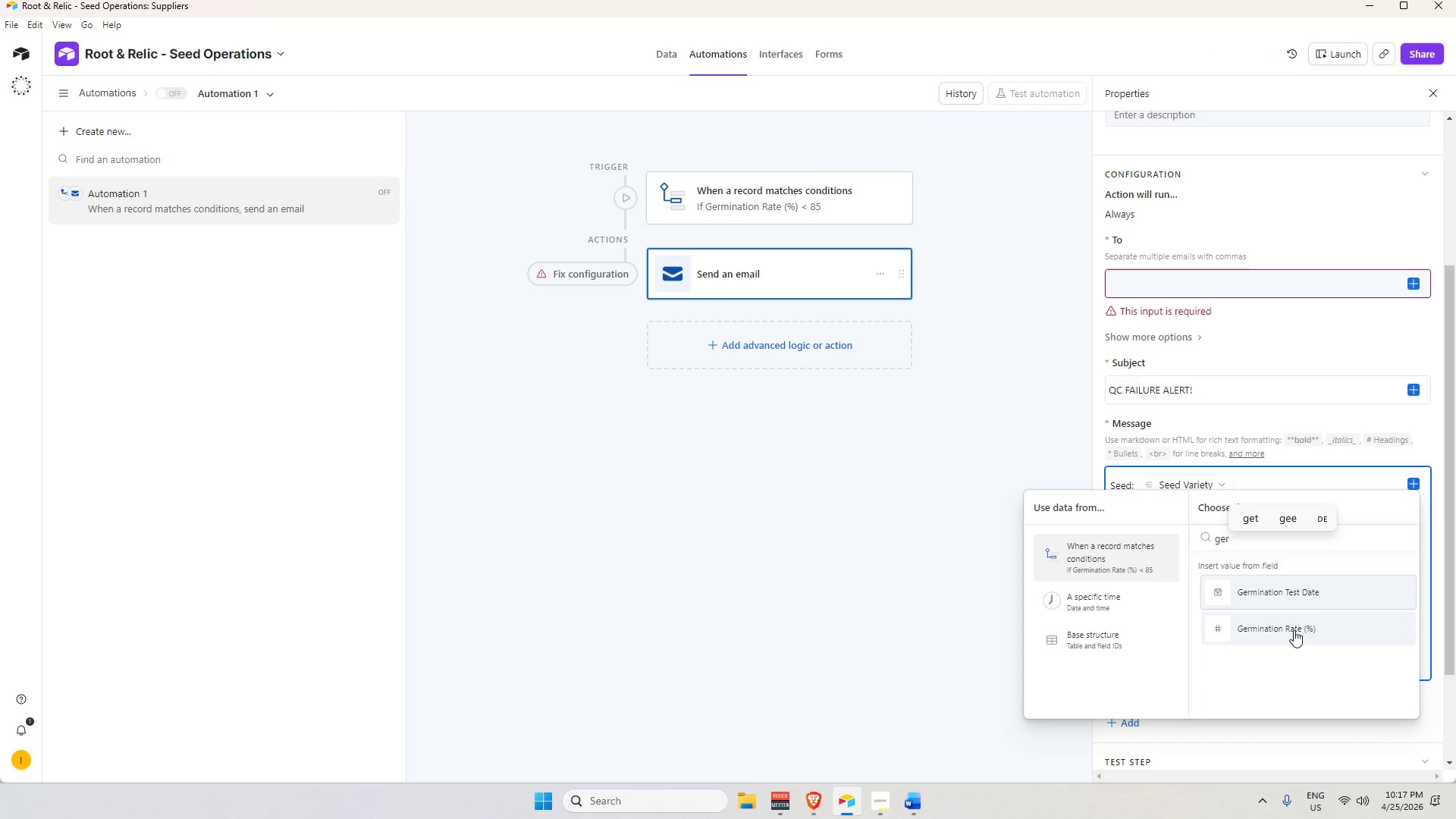 
left_click([1294, 632])
 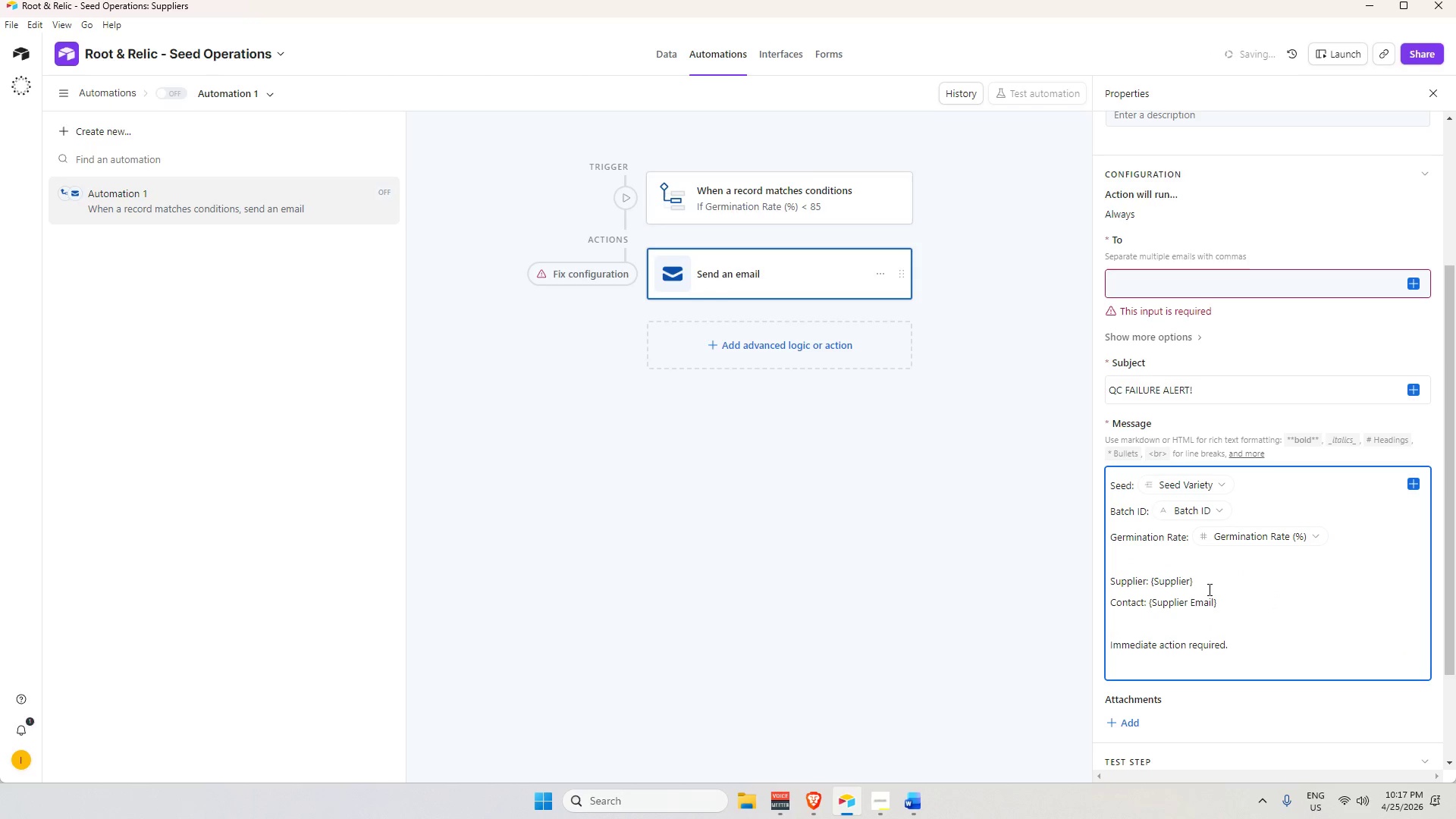 
left_click_drag(start_coordinate=[1207, 585], to_coordinate=[1153, 580])
 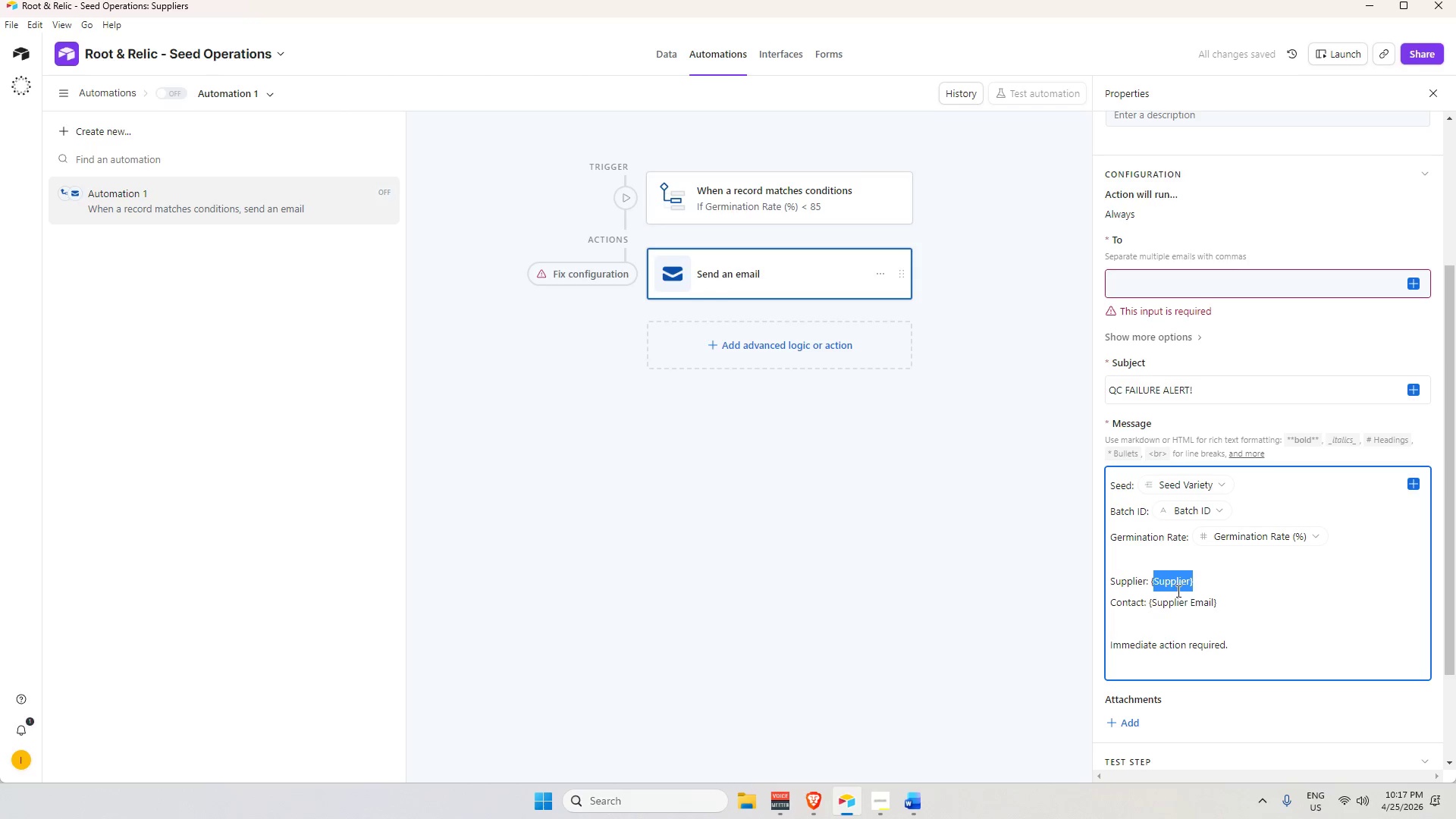 
key(Backspace)
 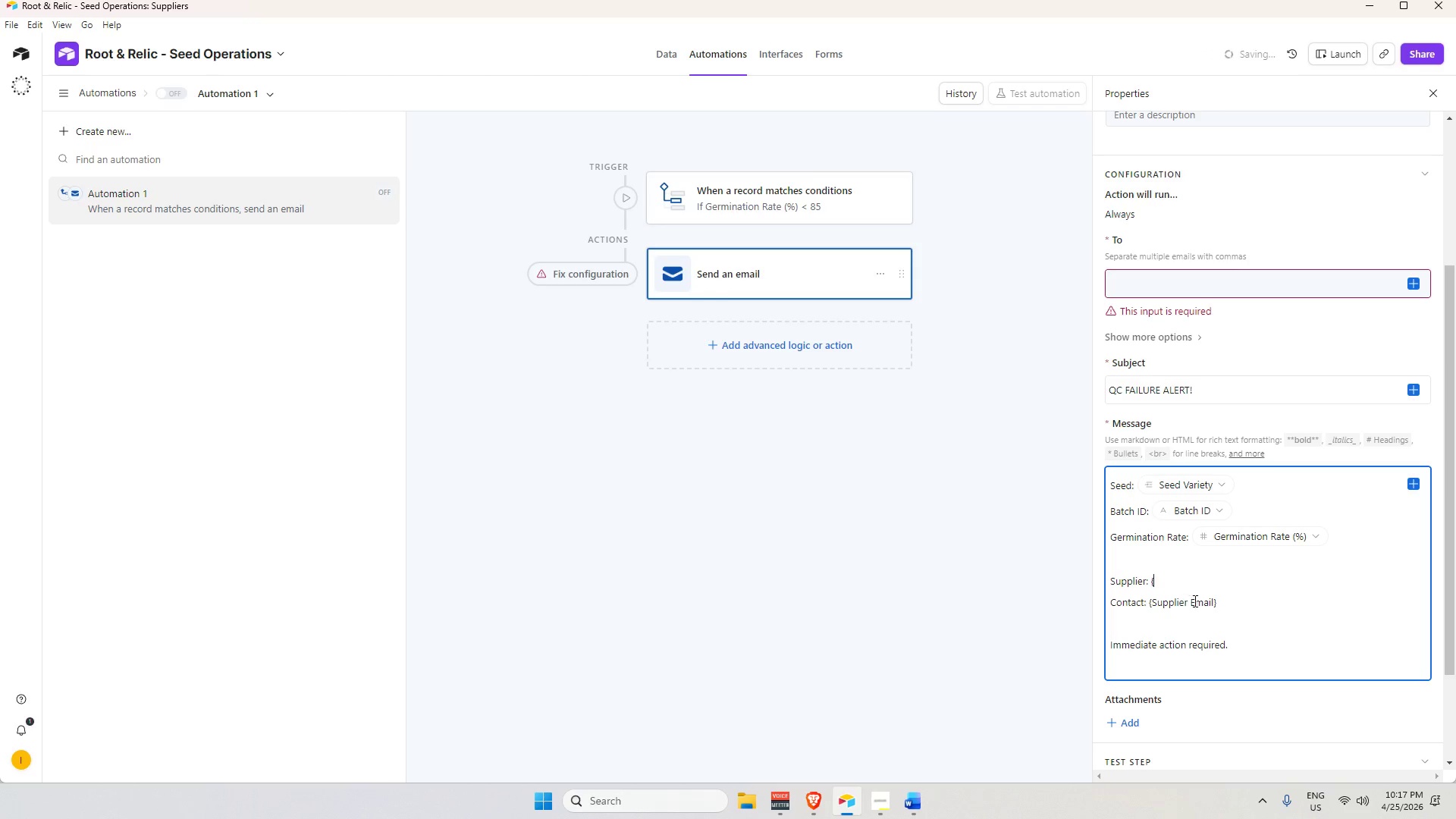 
key(Backspace)
 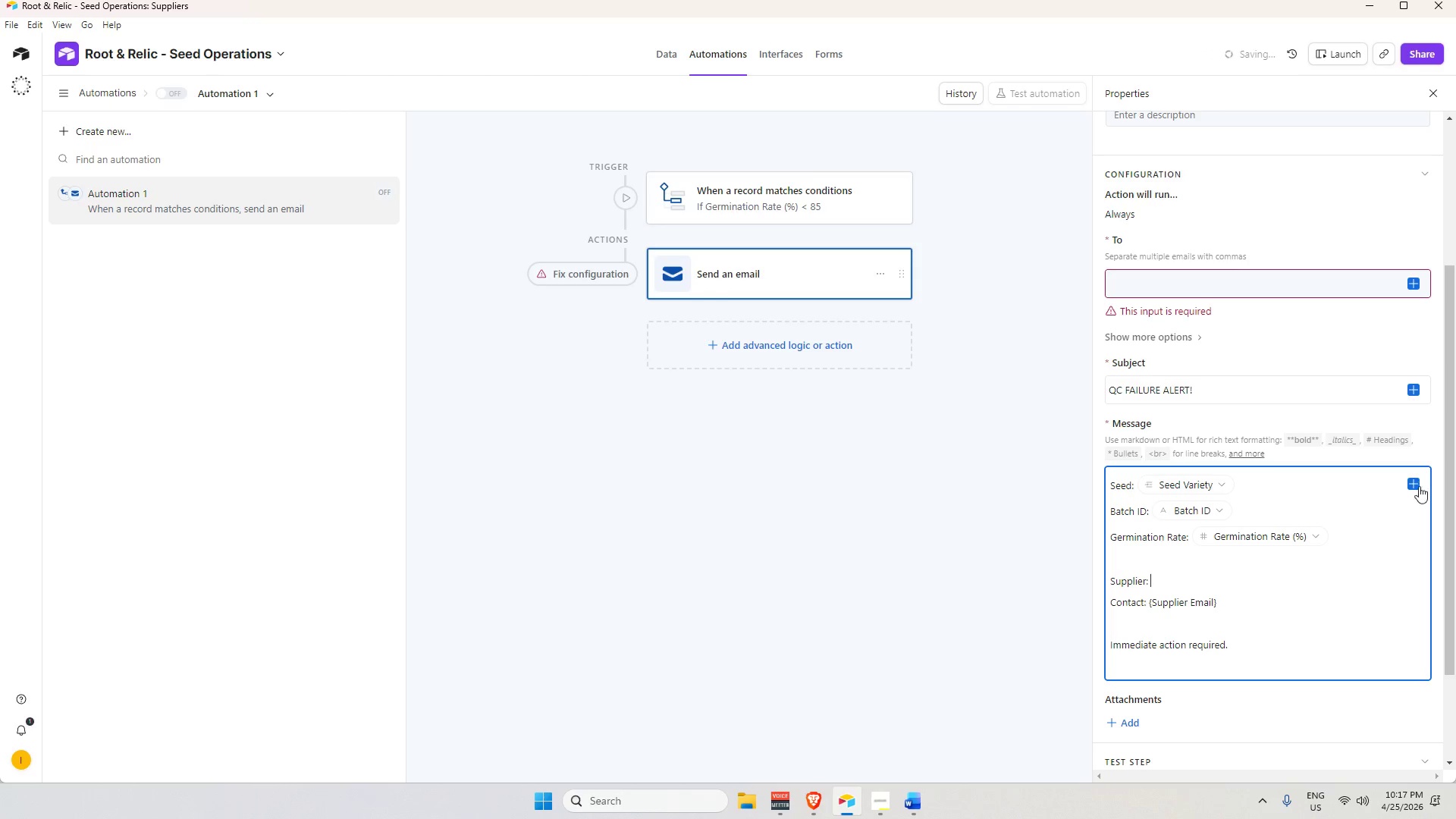 
left_click([1417, 486])
 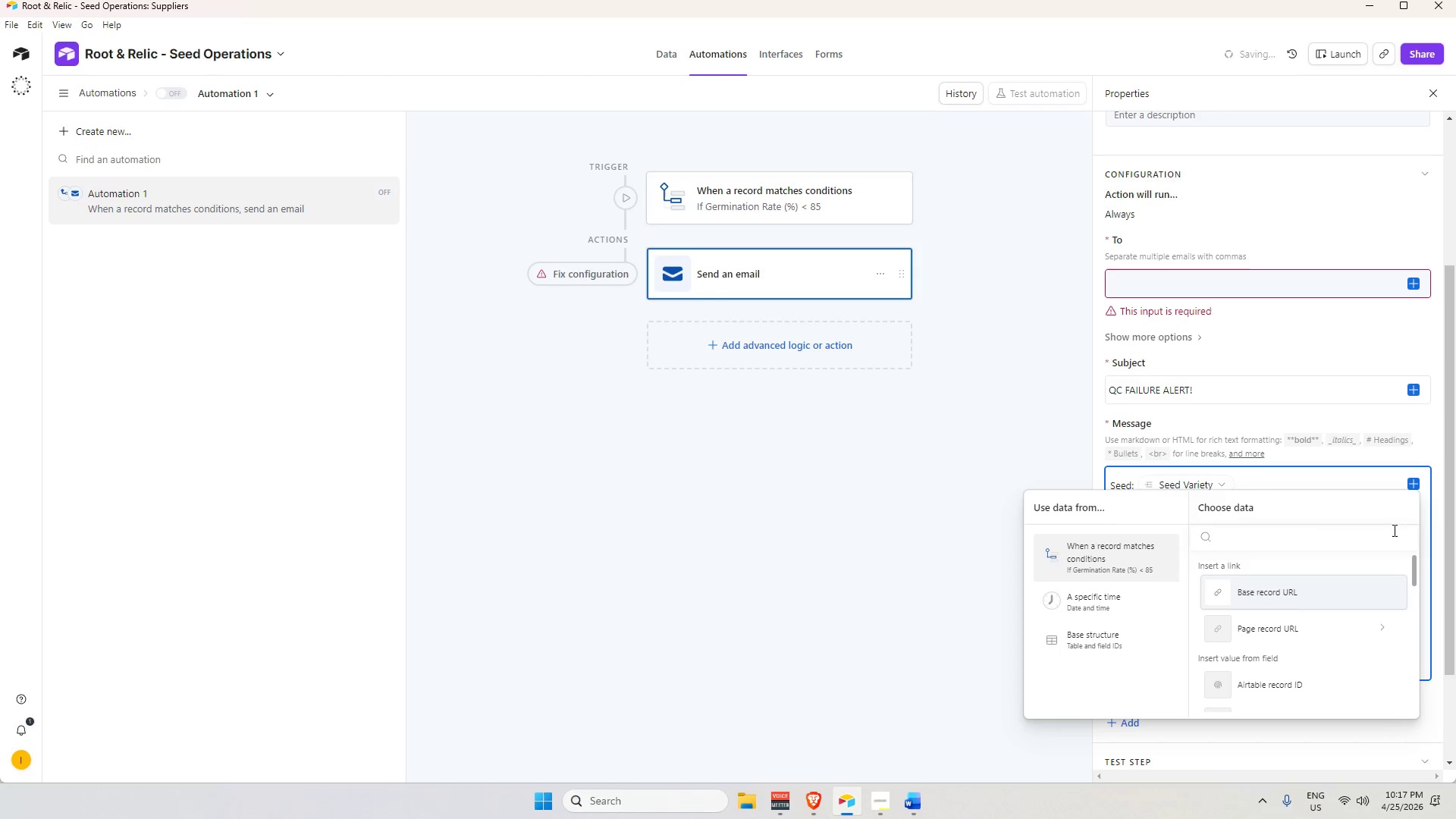 
type(su)
 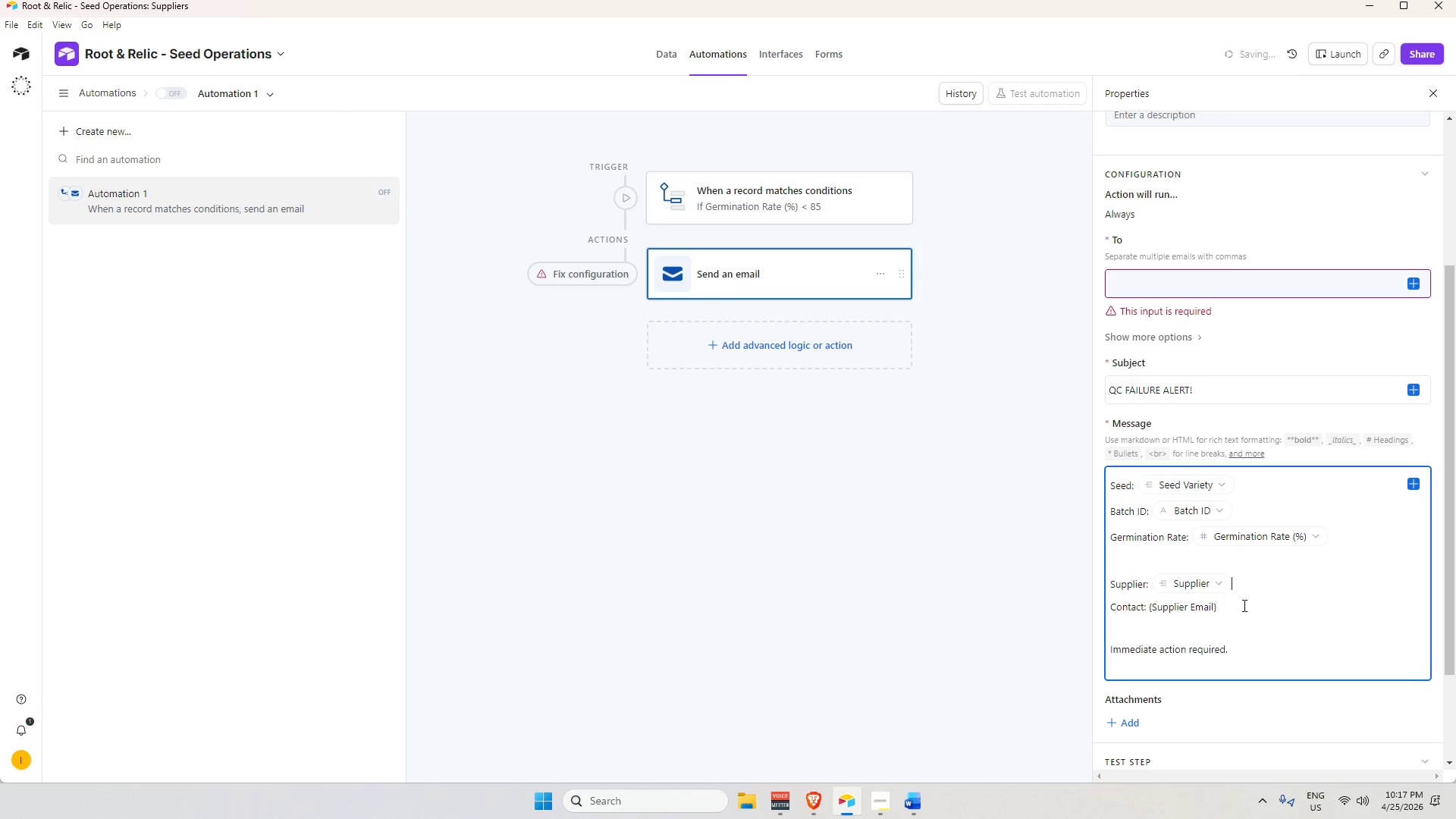 
left_click_drag(start_coordinate=[1228, 607], to_coordinate=[1150, 611])
 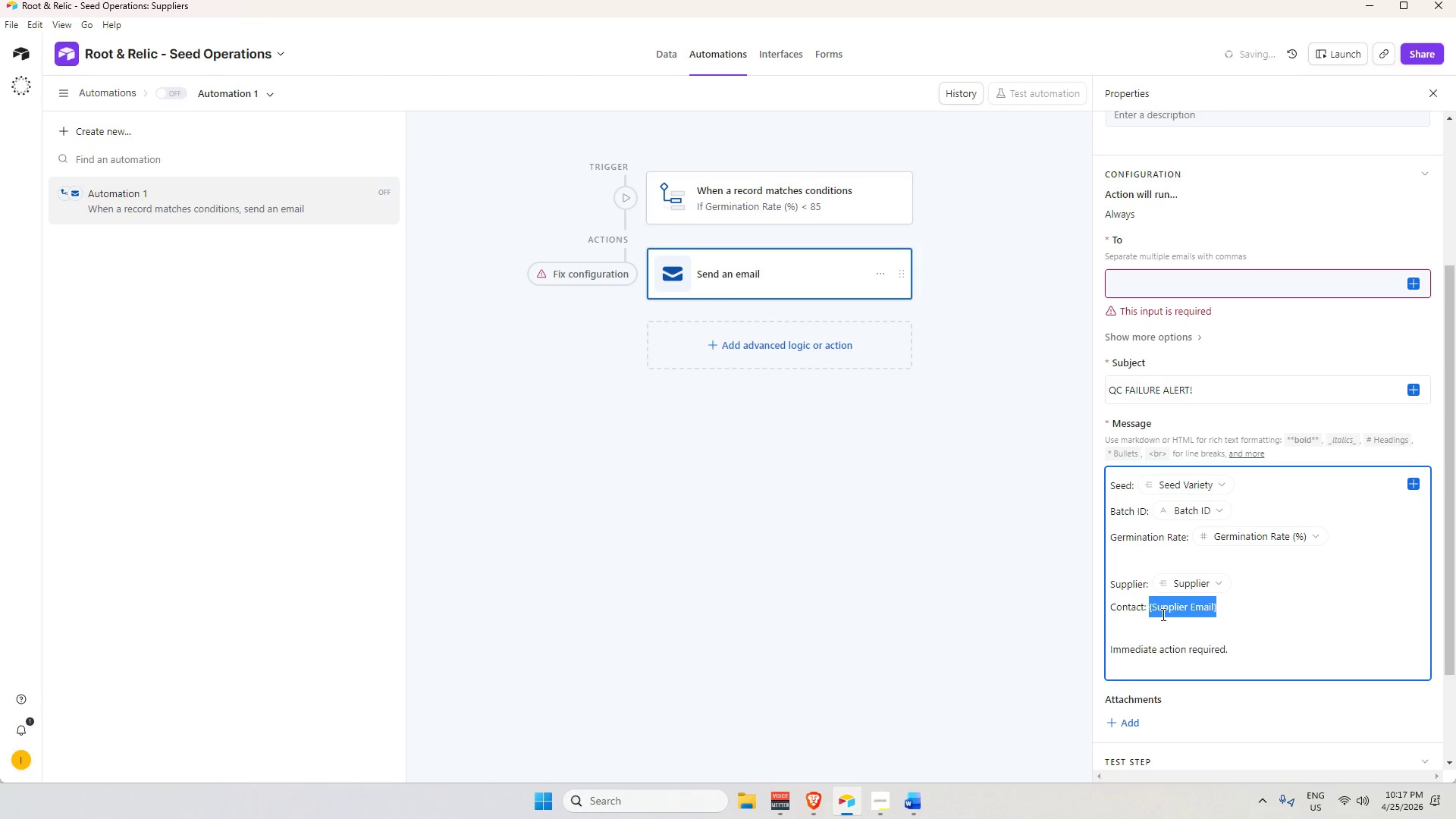 
key(Backspace)
 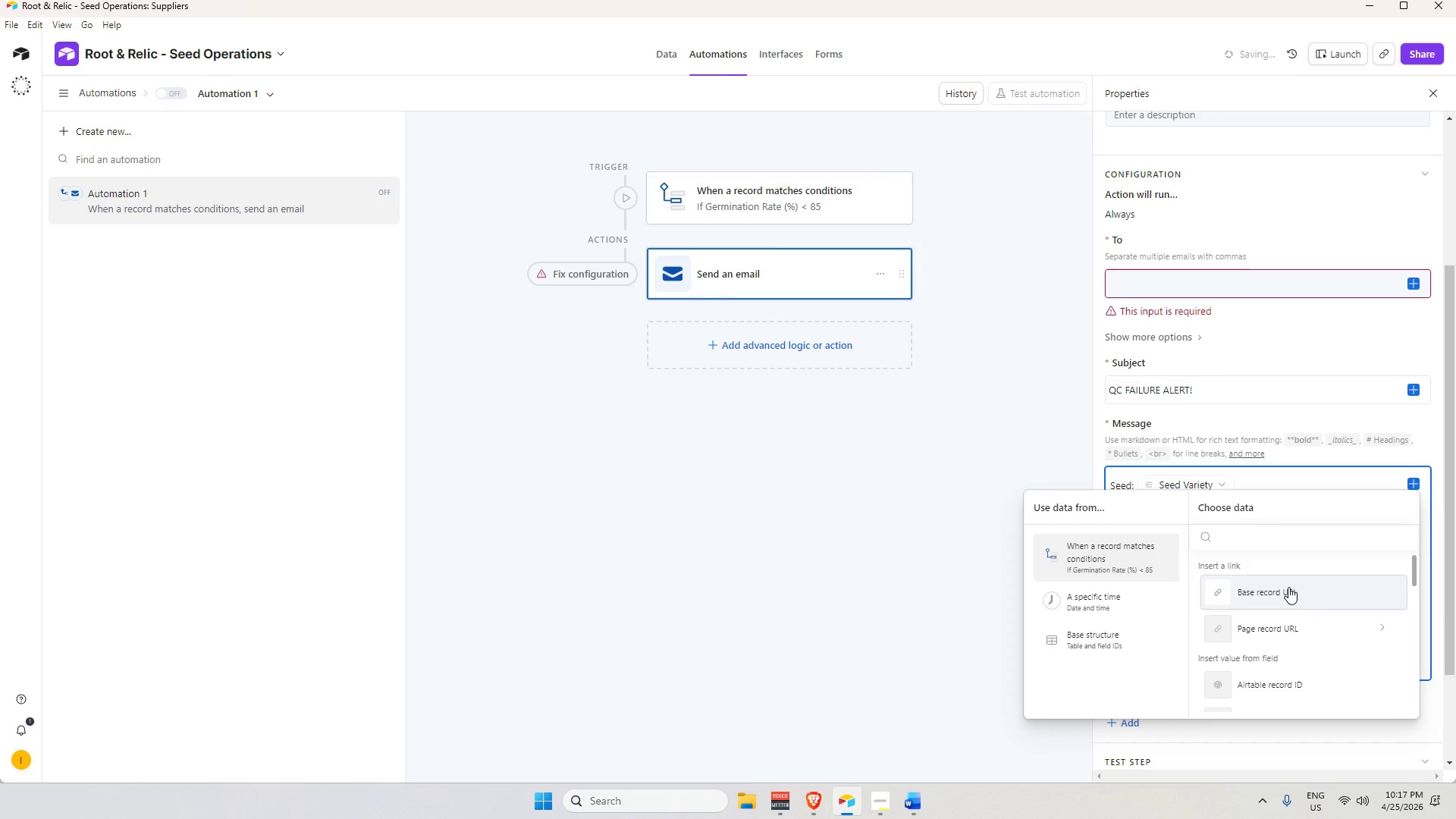 
type(sup)
 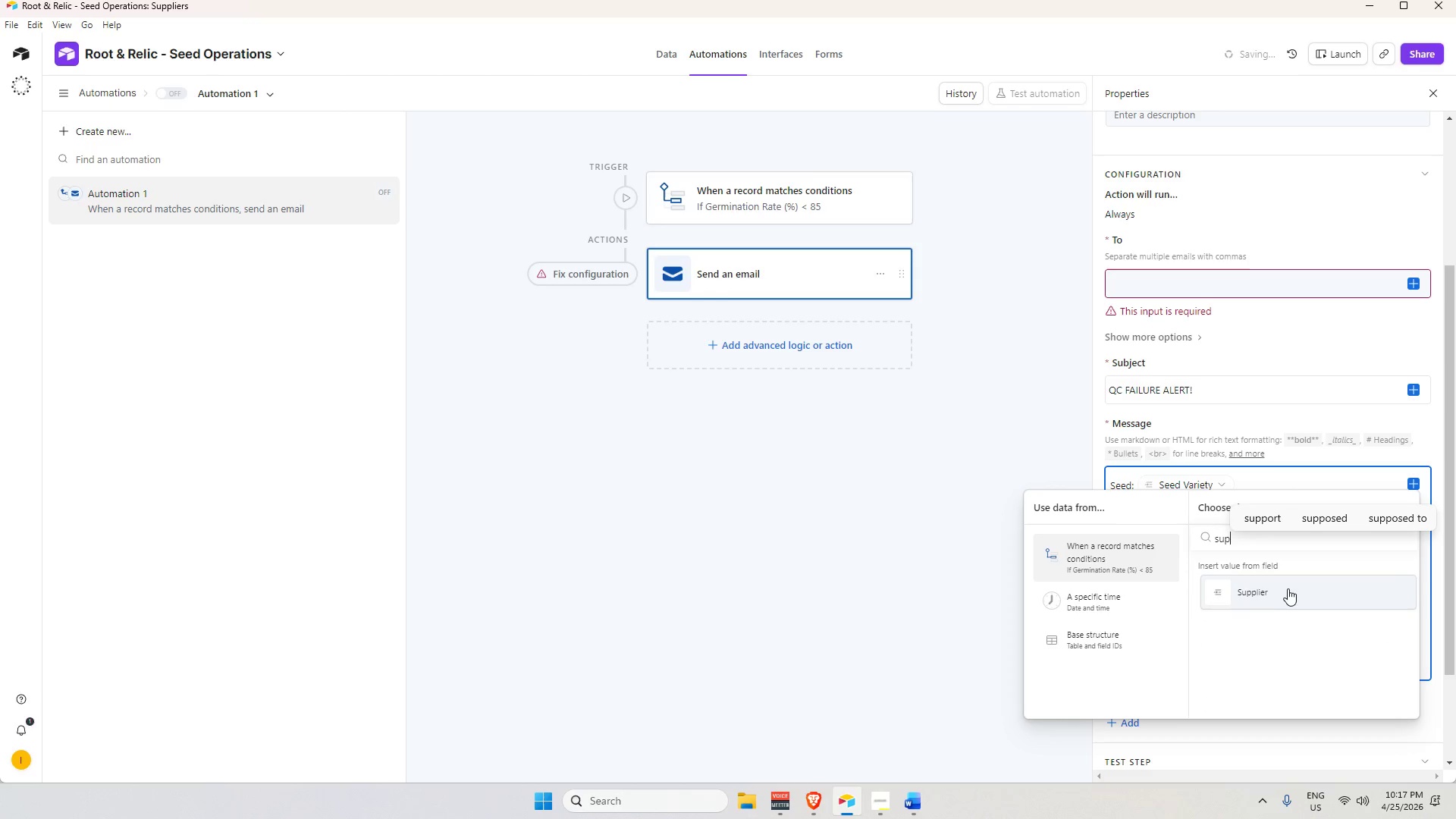 
left_click([1279, 594])
 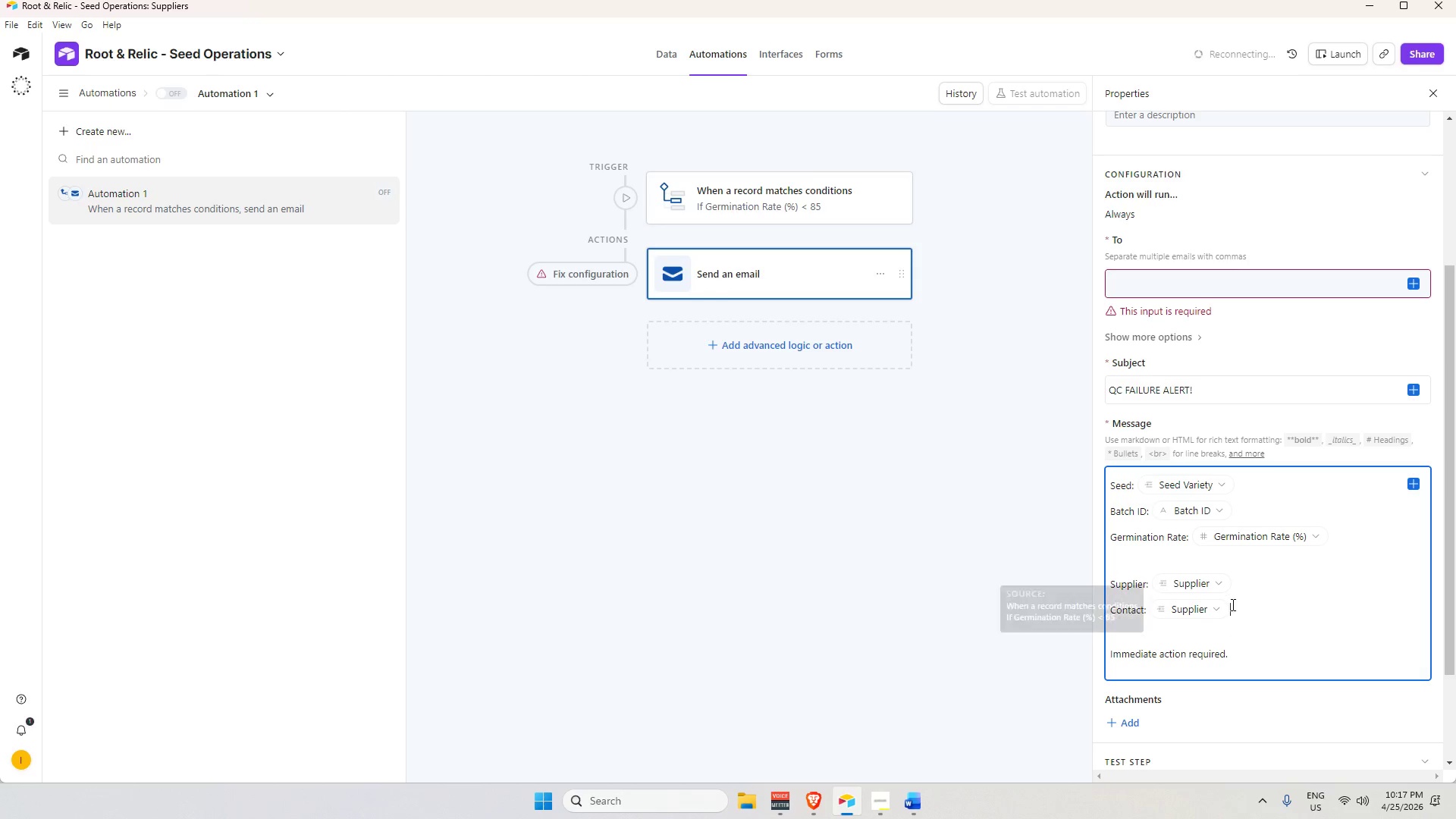 
key(Backspace)
 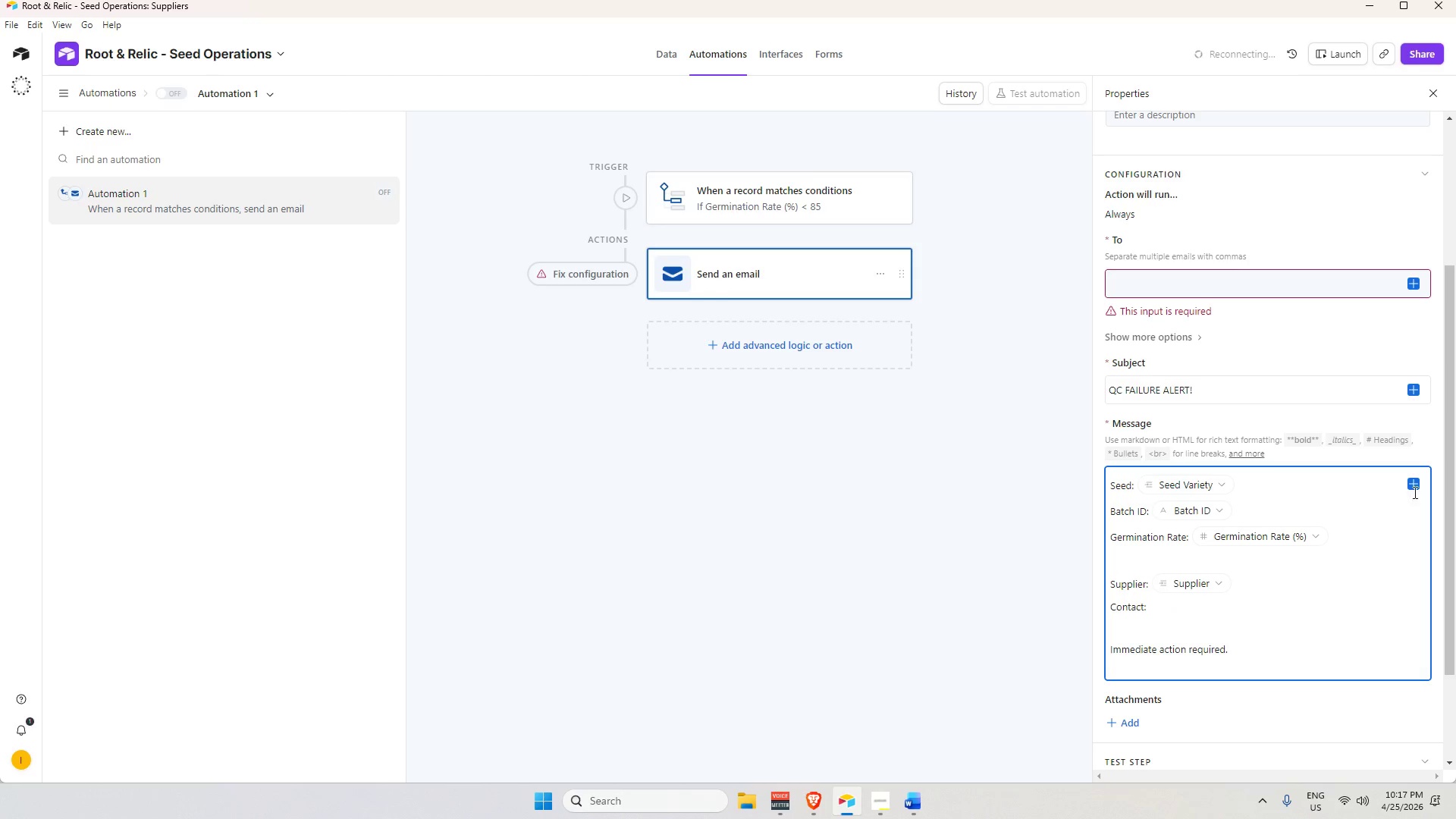 
left_click([1413, 484])
 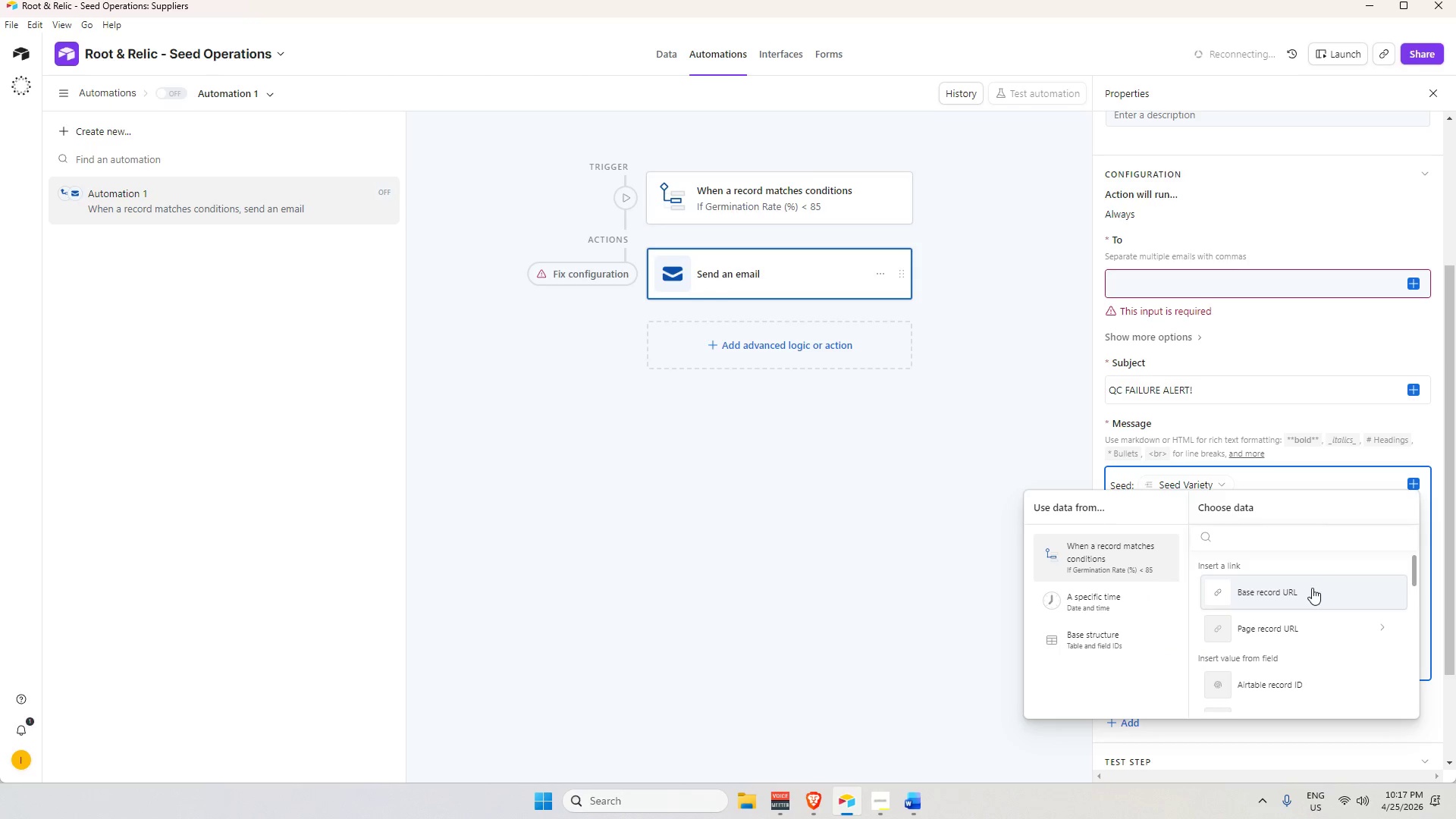 
type(em)
 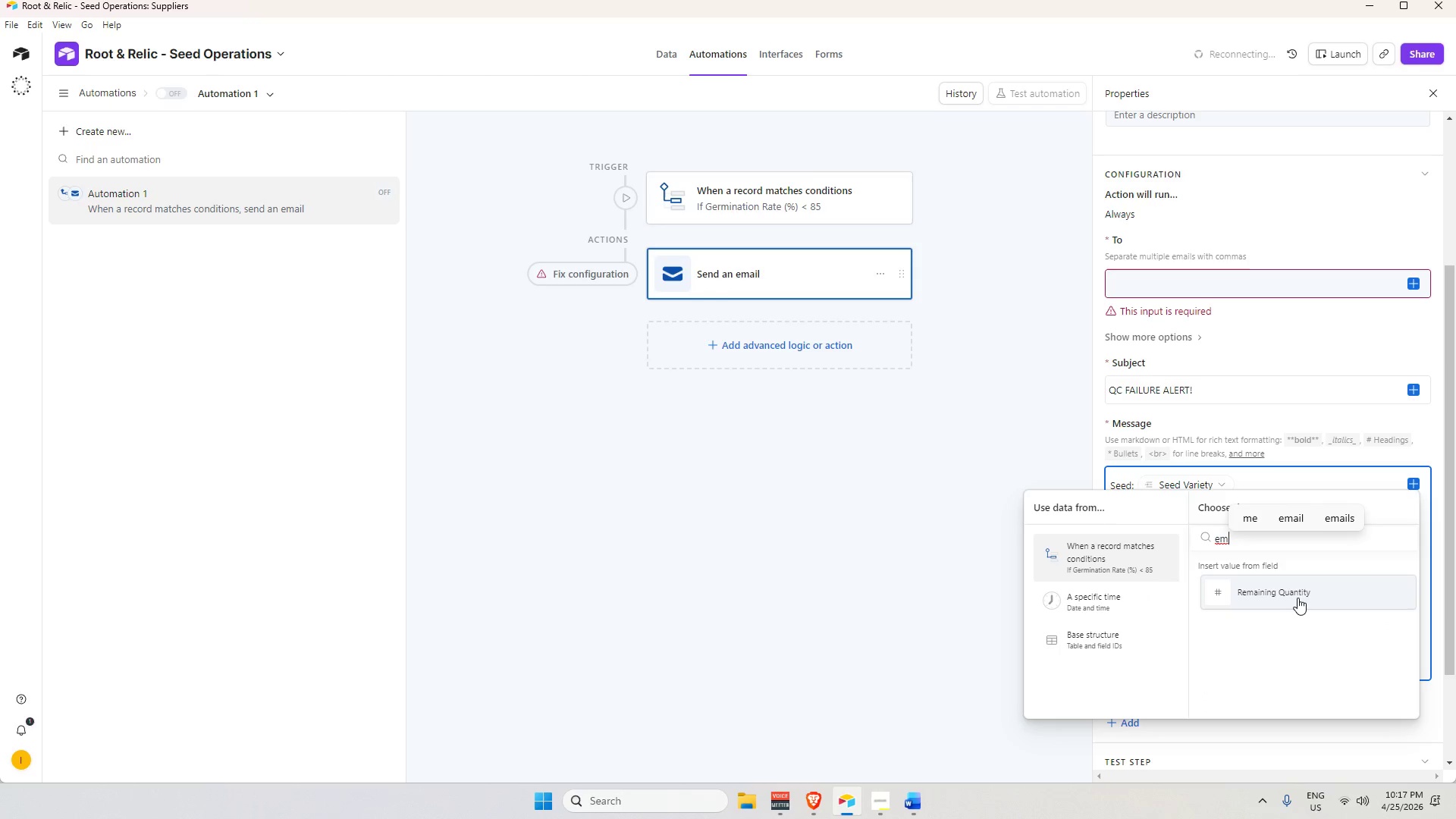 
key(Backspace)
 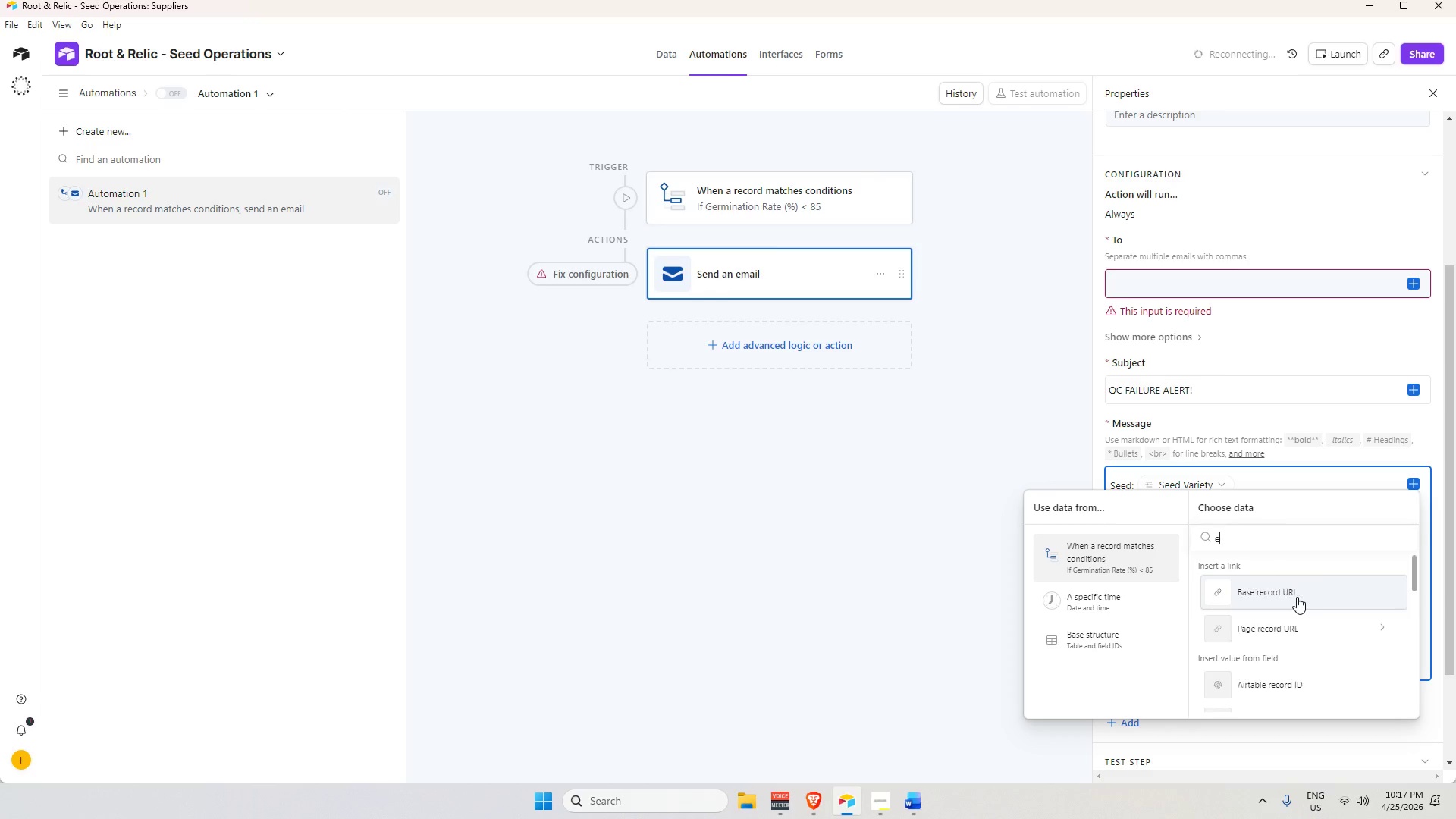 
key(Backspace)
 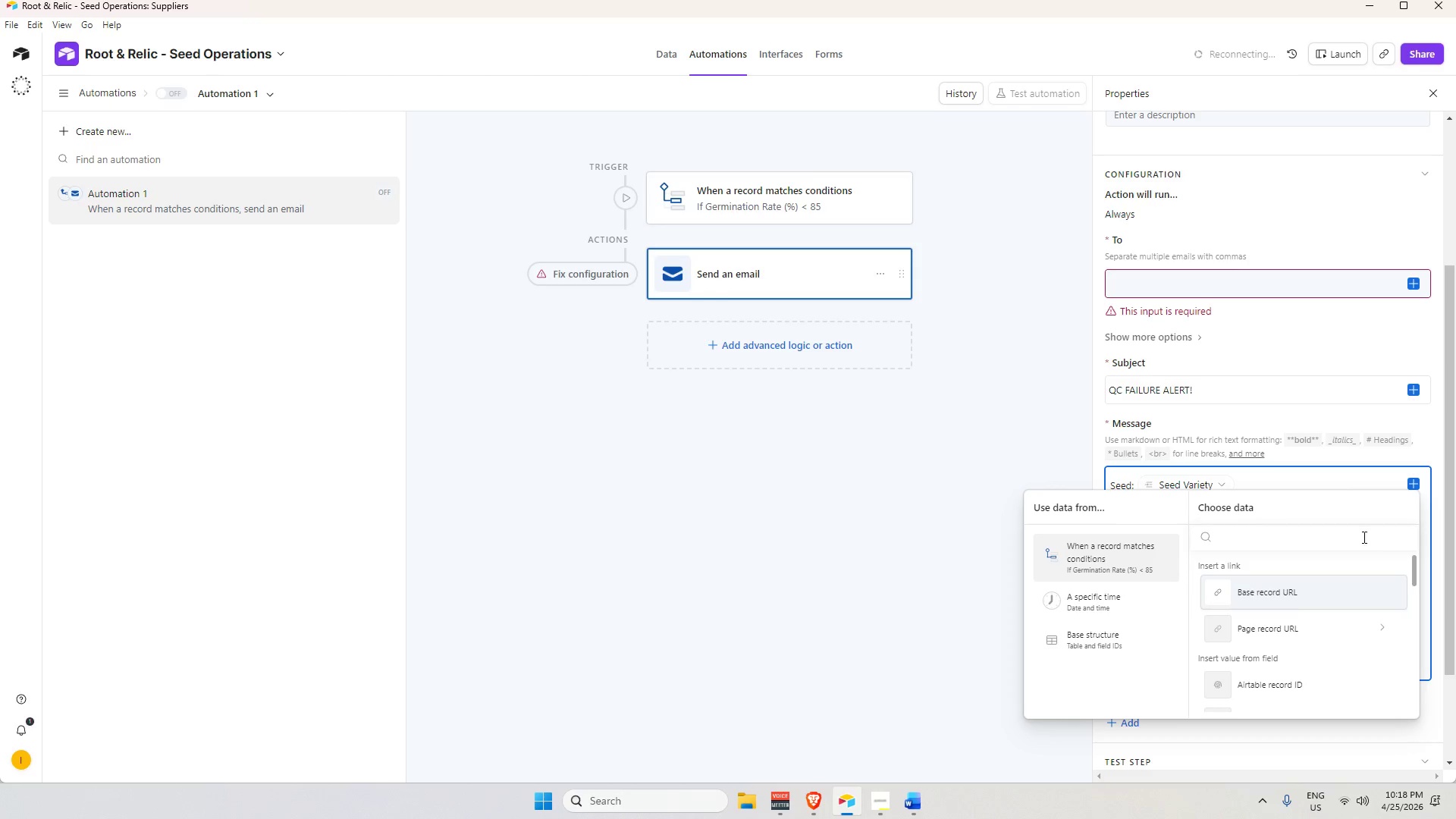 
left_click([1327, 479])
 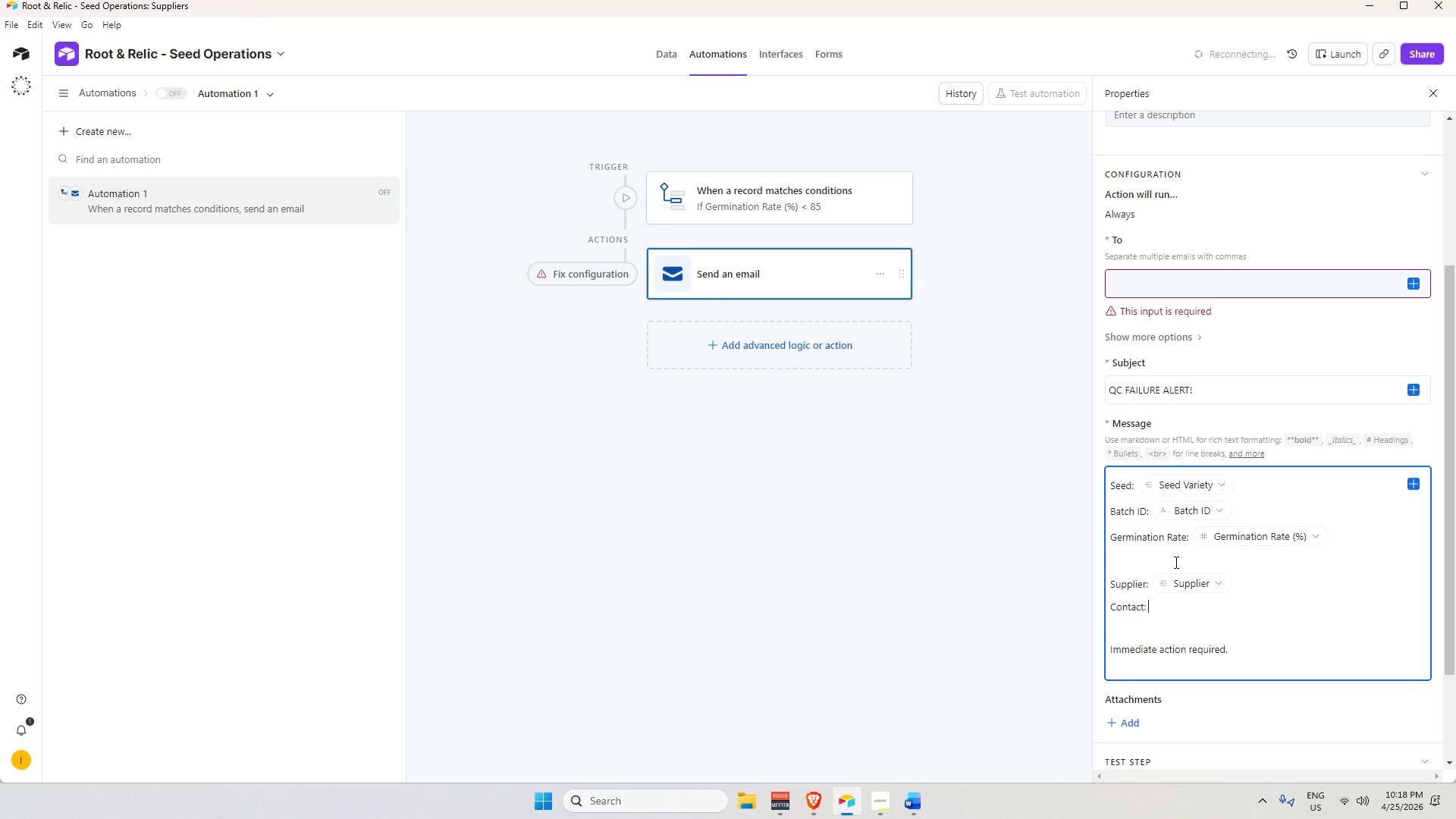 
wait(12.88)
 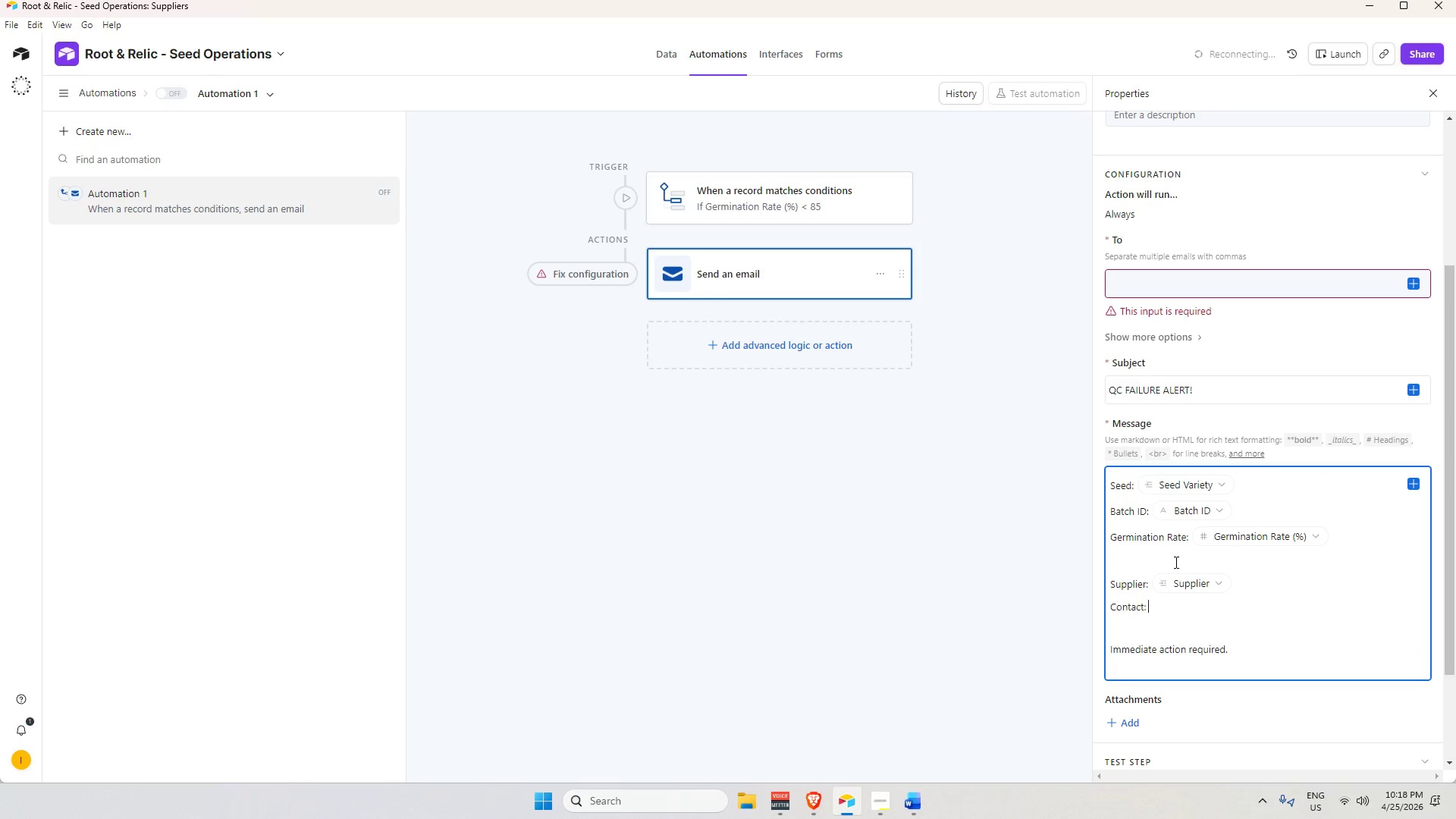 
scroll: coordinate [1194, 726], scroll_direction: down, amount: 2.0
 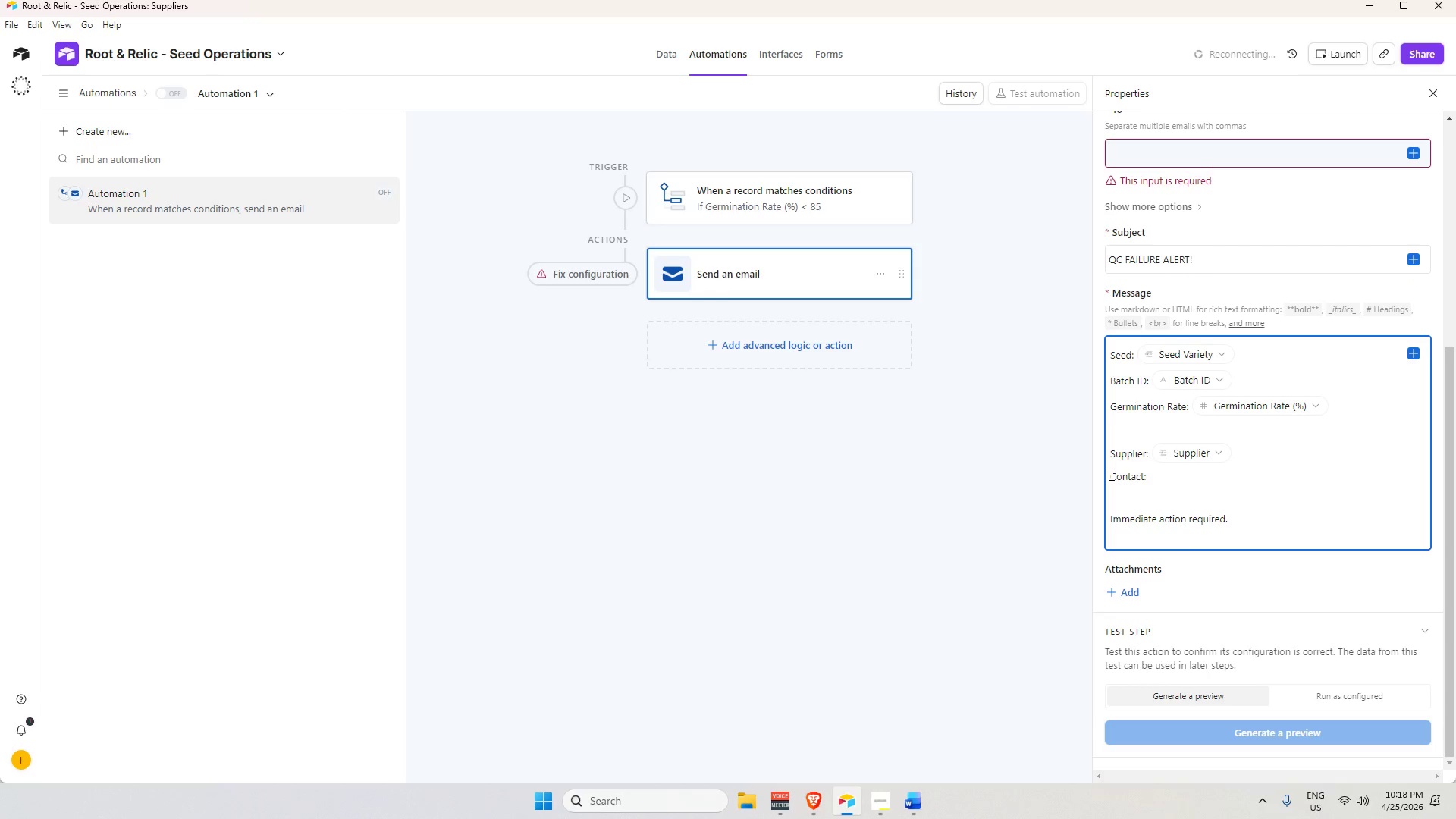 
wait(6.03)
 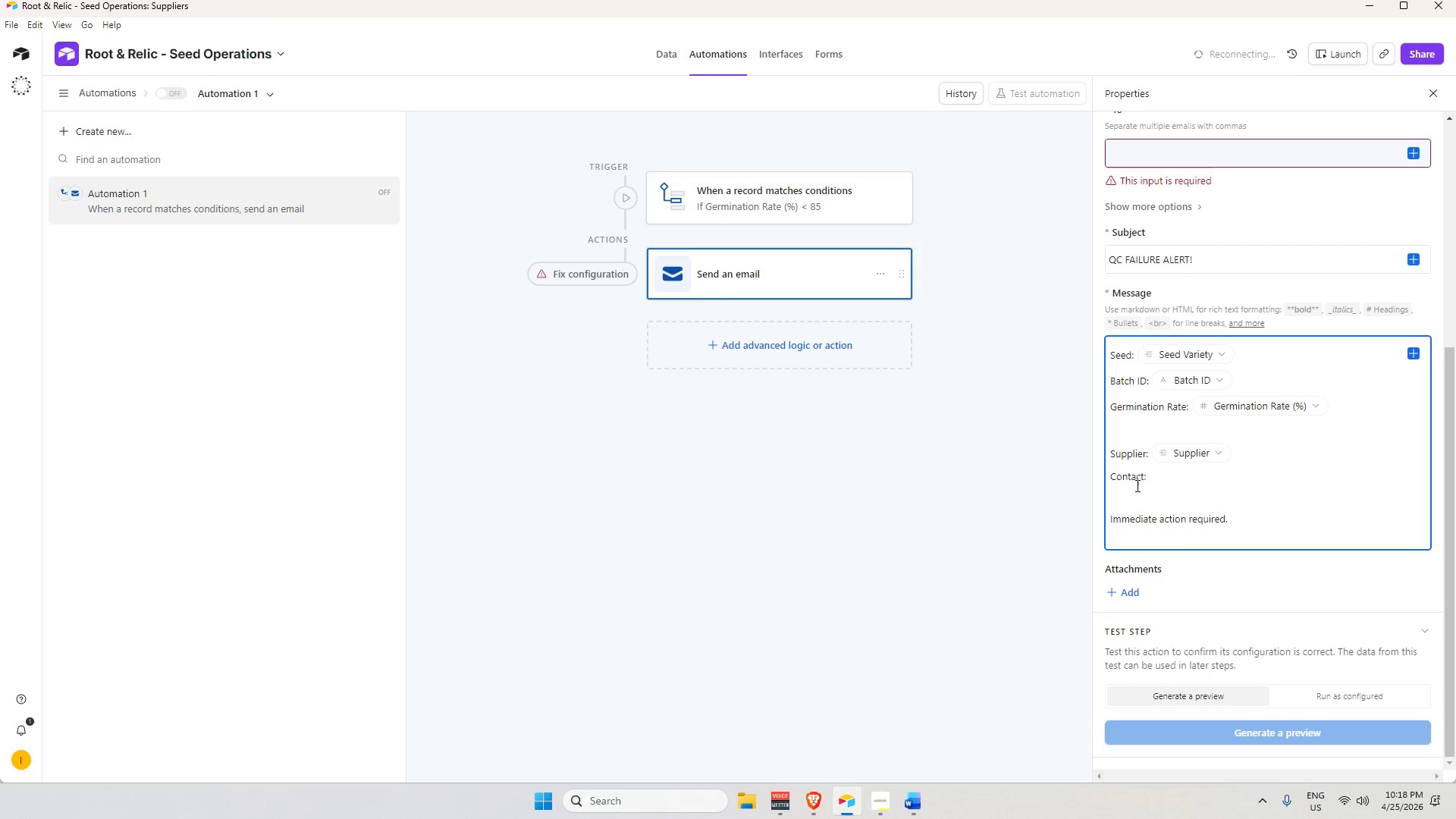 
left_click_drag(start_coordinate=[1112, 474], to_coordinate=[1159, 497])
 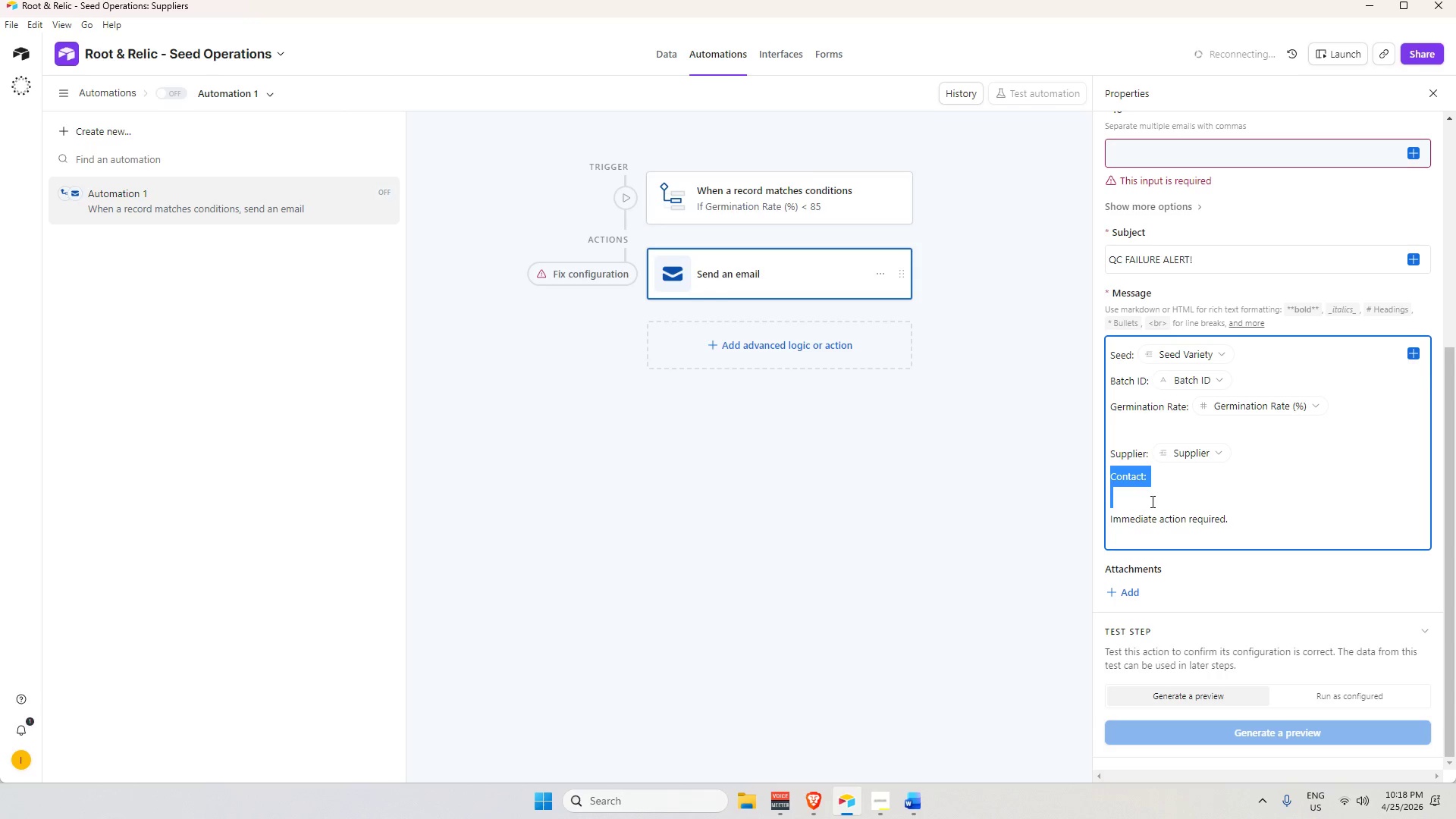 
key(Backspace)
 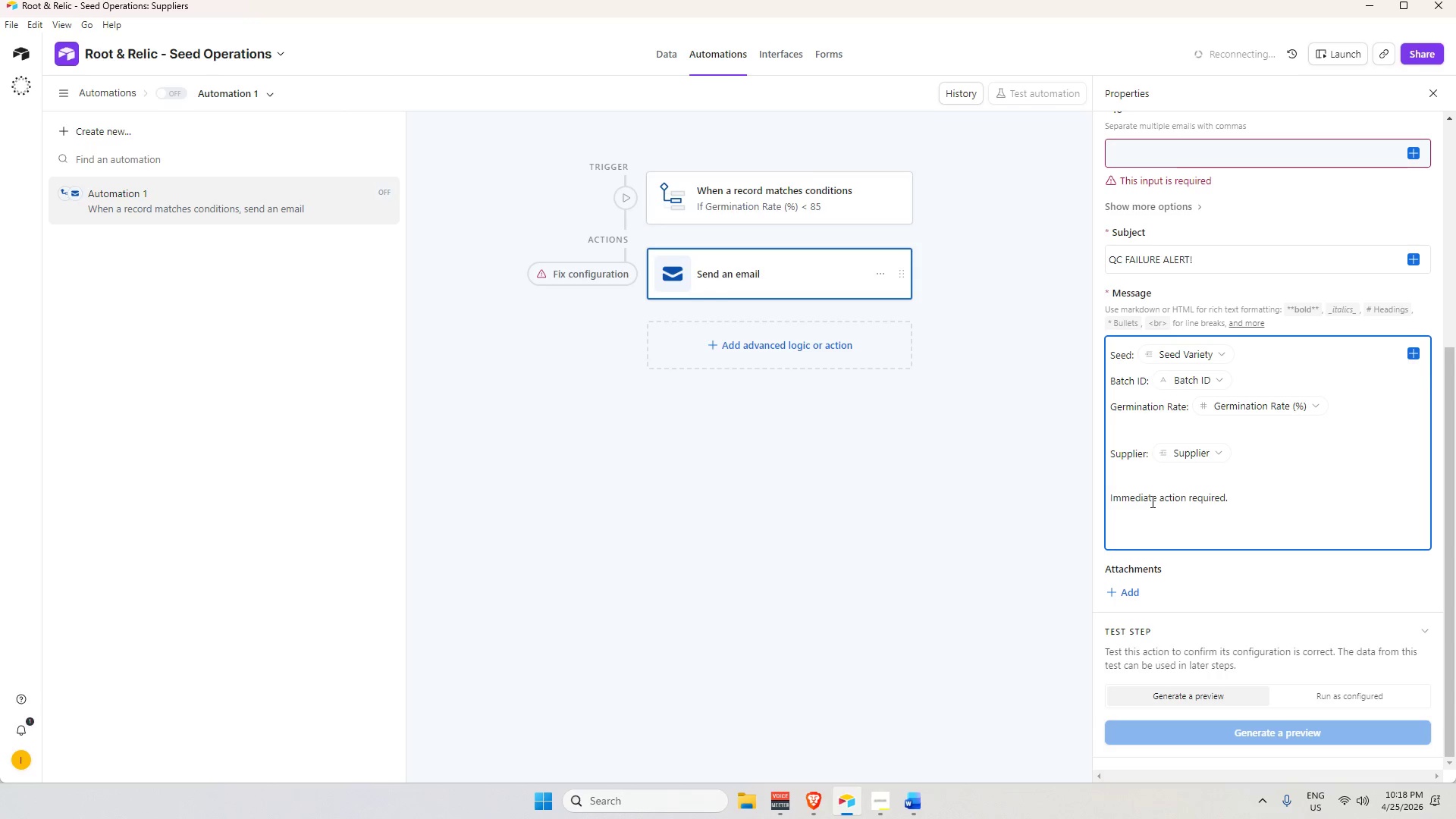 
key(Backspace)
 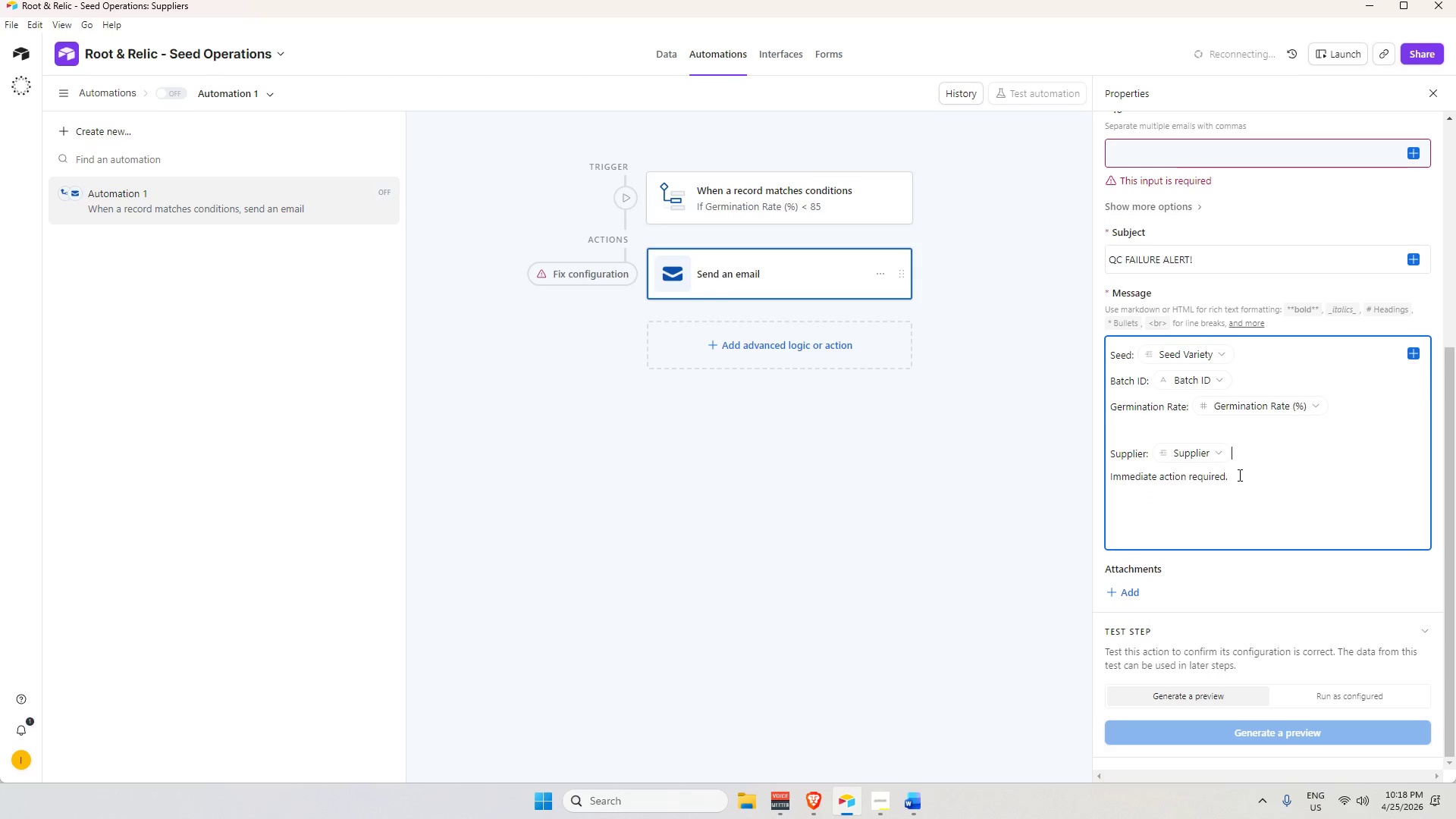 
key(Enter)
 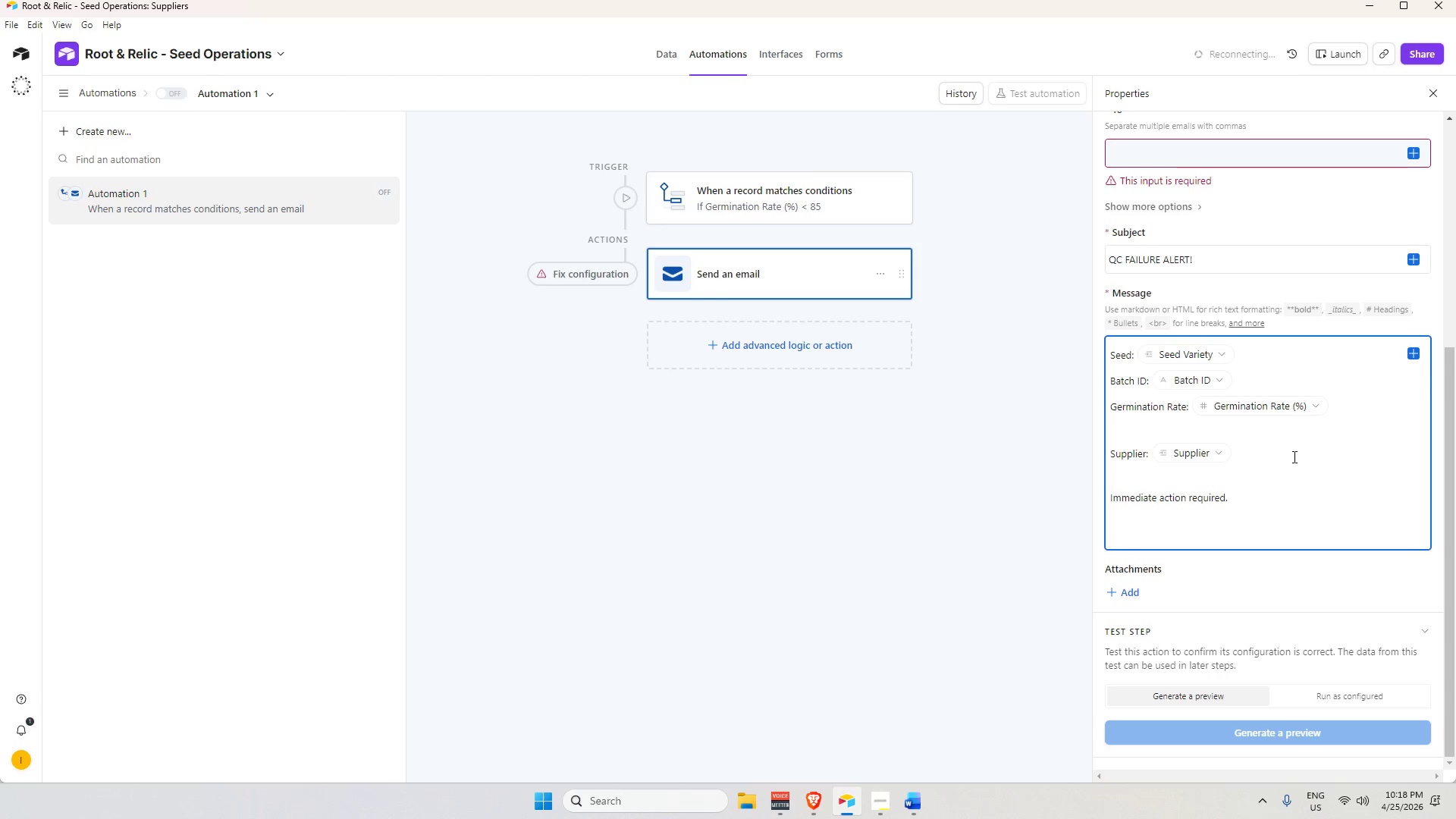 
scroll: coordinate [1255, 584], scroll_direction: down, amount: 4.0
 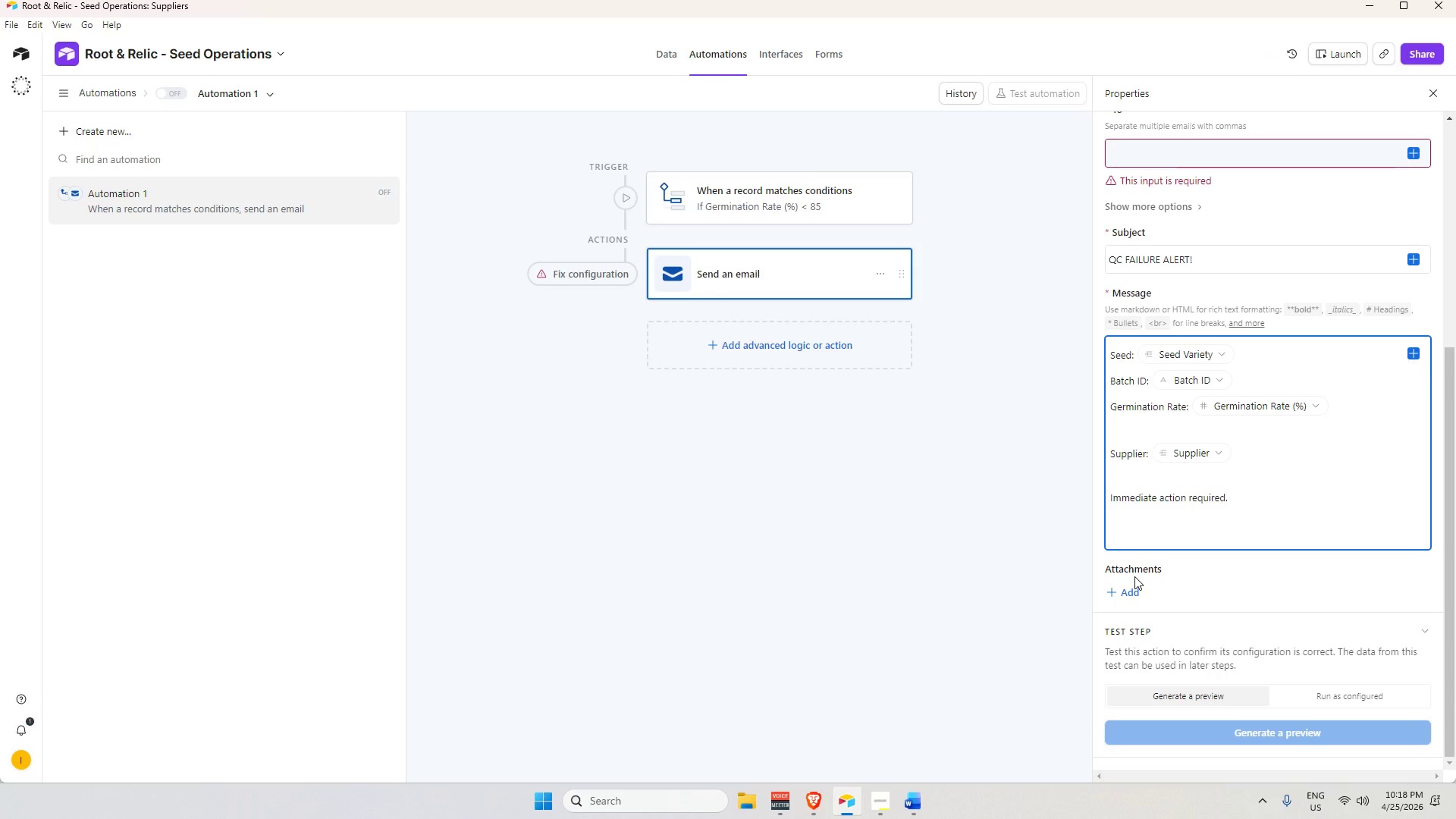 
wait(10.25)
 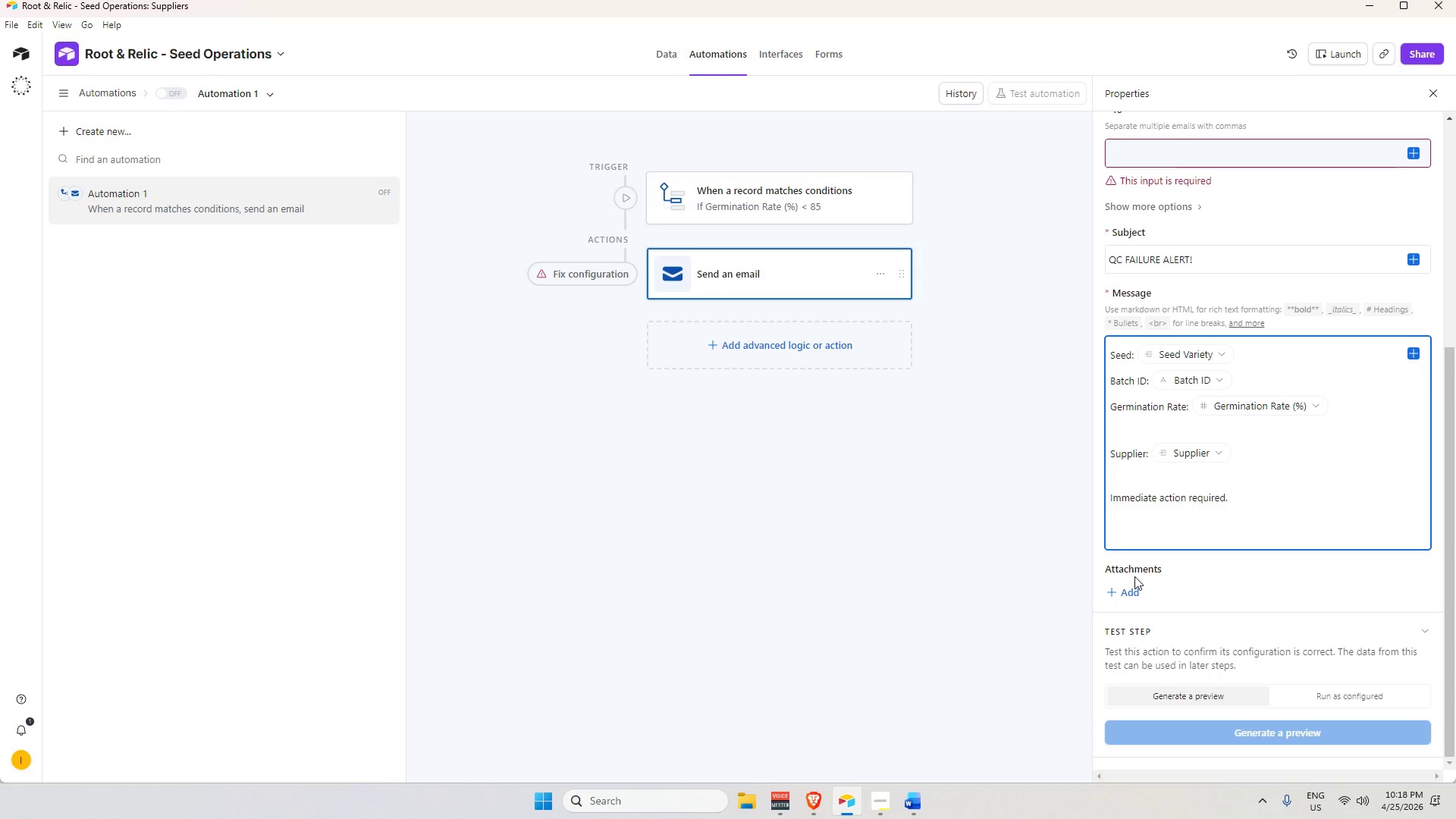 
left_click([798, 595])
 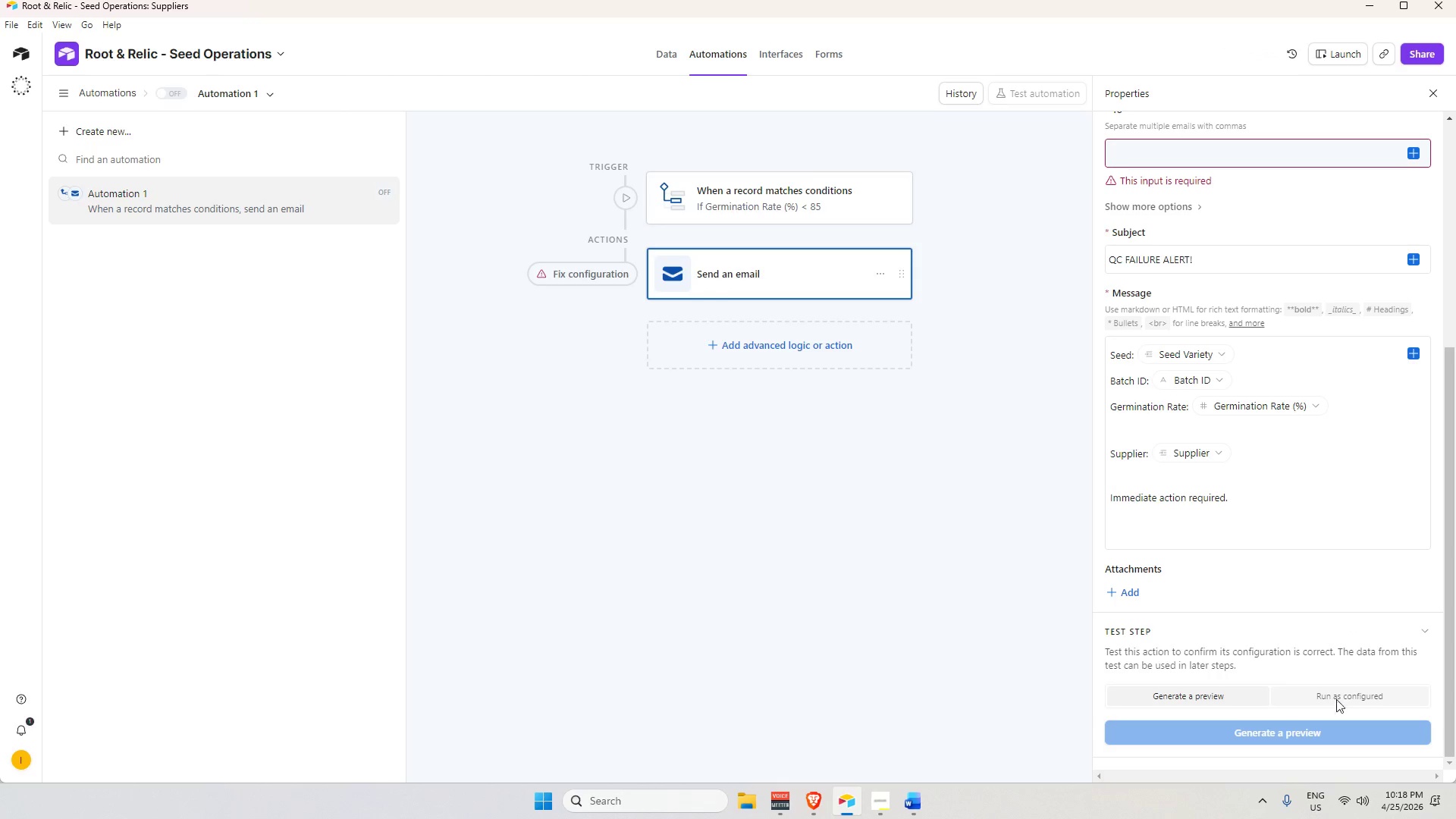 
double_click([1306, 734])
 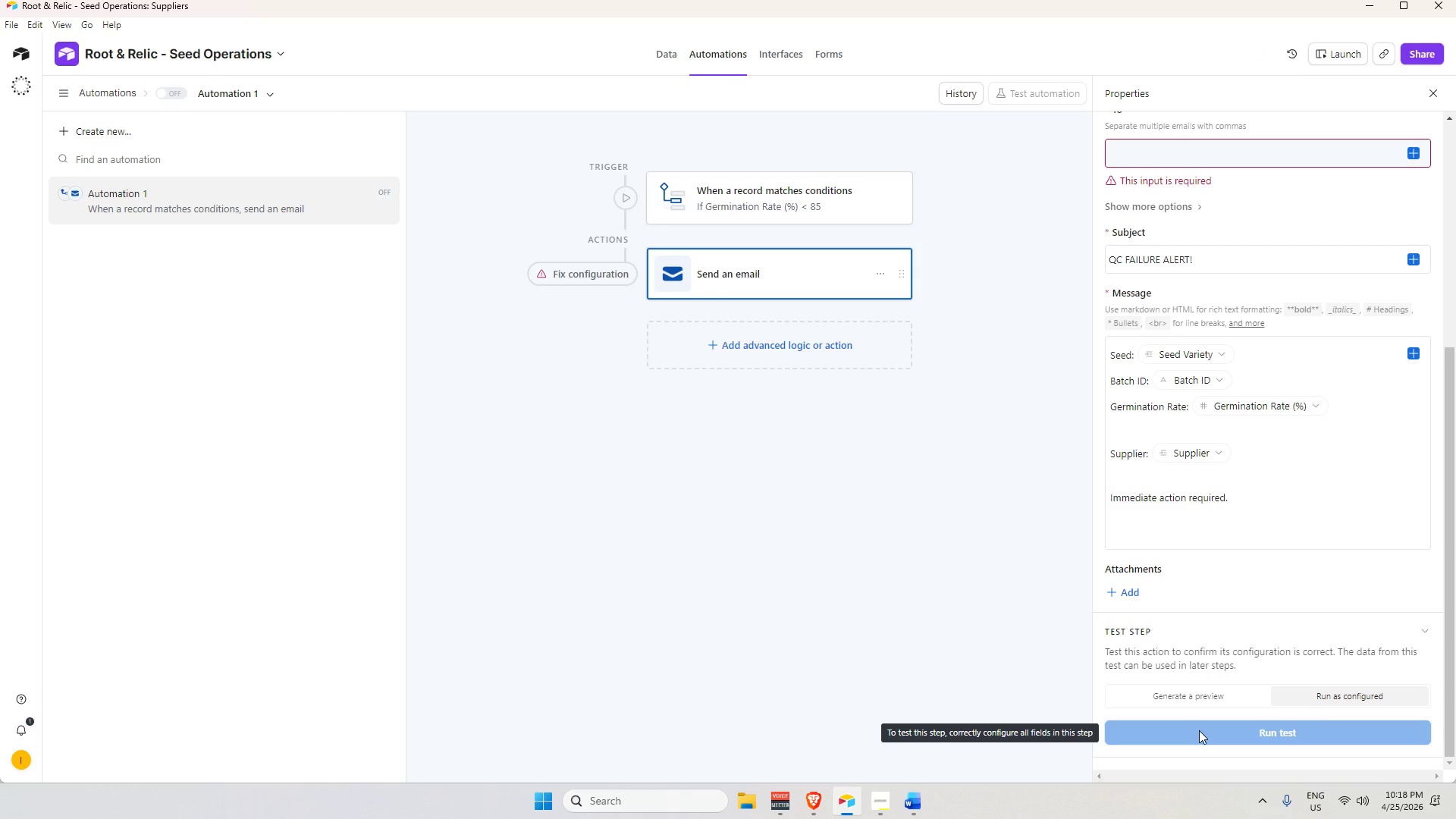 
left_click([795, 528])
 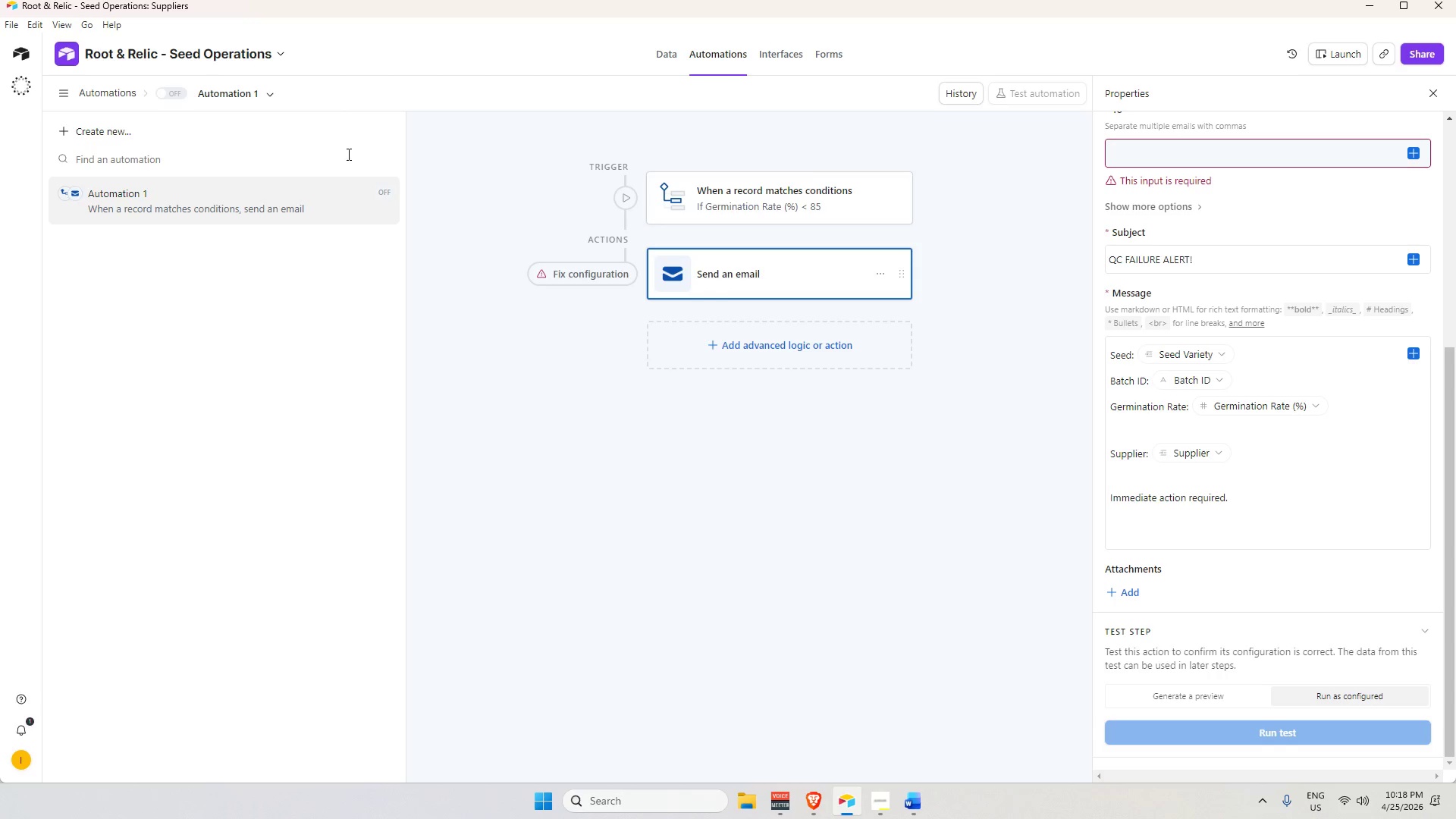 
left_click([132, 133])
 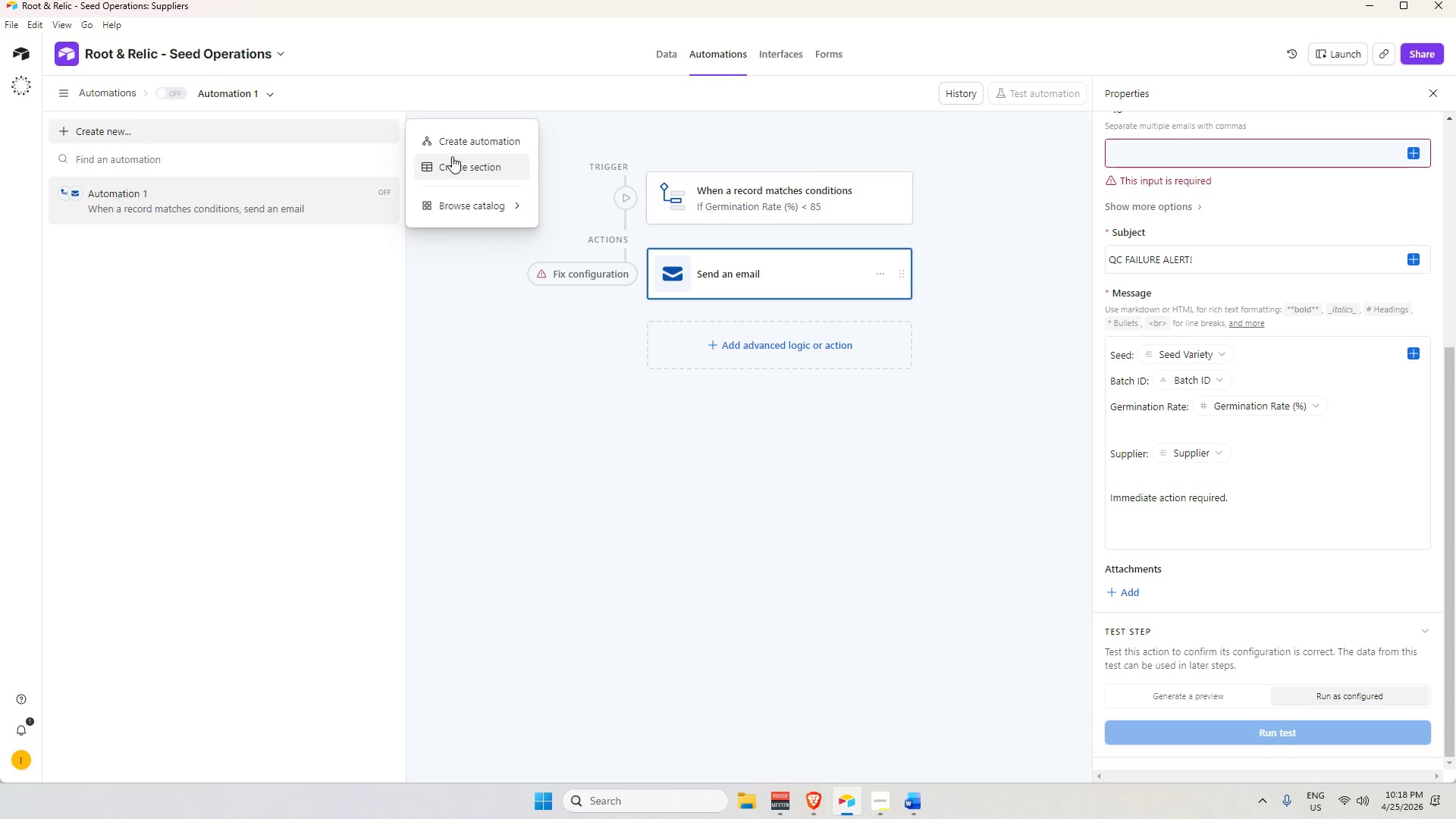 
left_click([462, 136])
 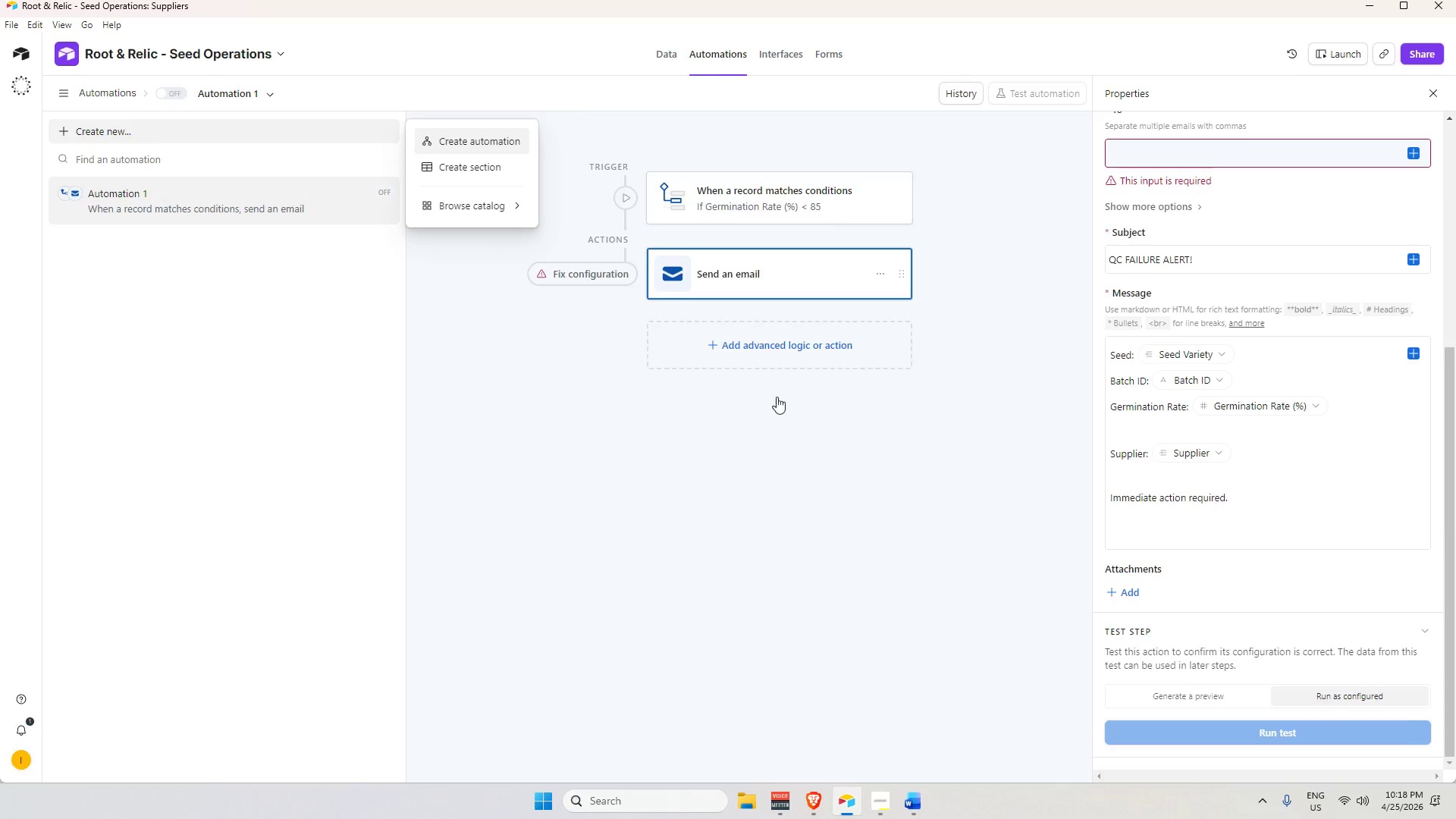 
mouse_move([792, 424])
 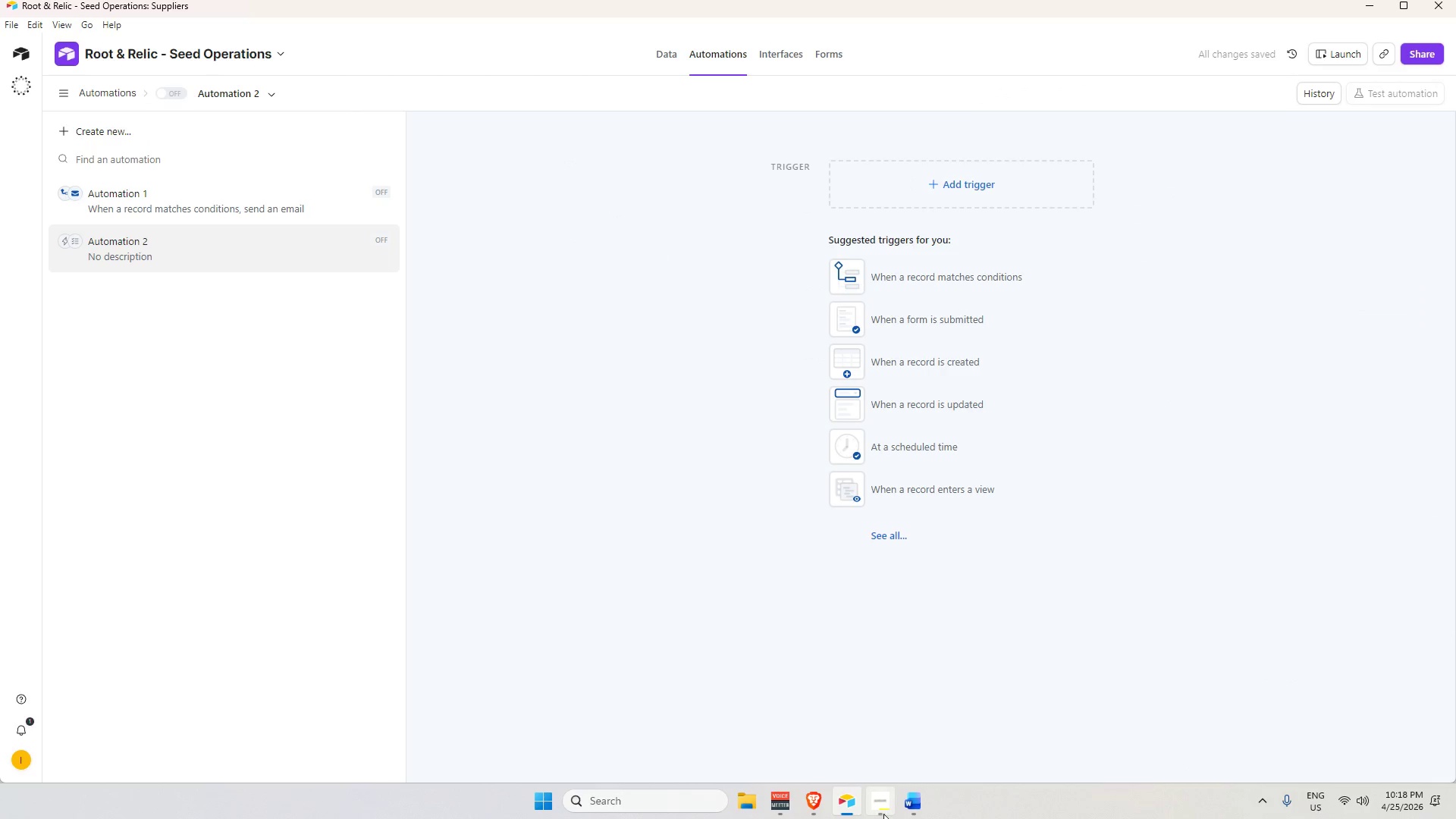 
left_click([886, 814])